 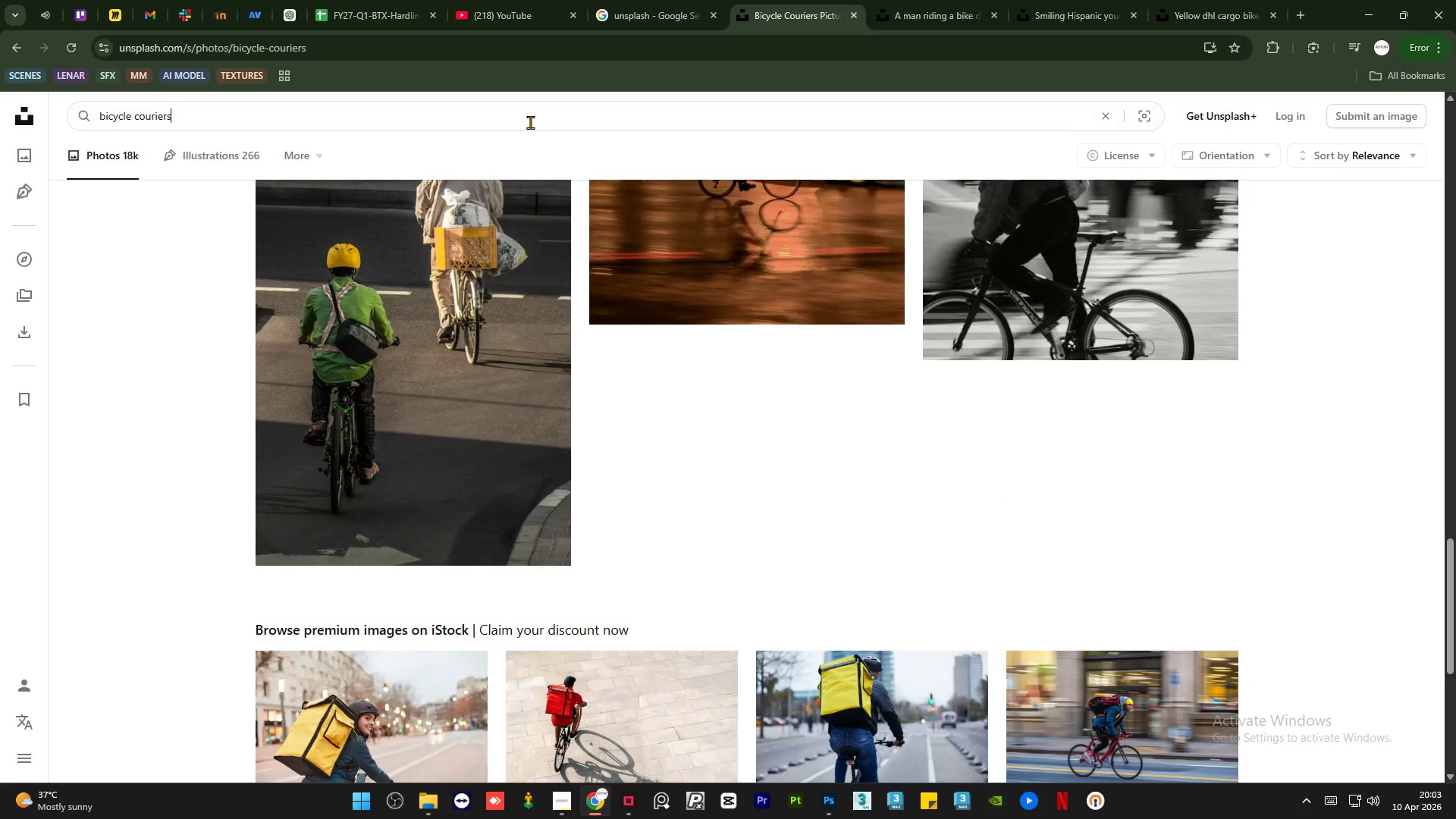 
key(Control+ControlLeft)
 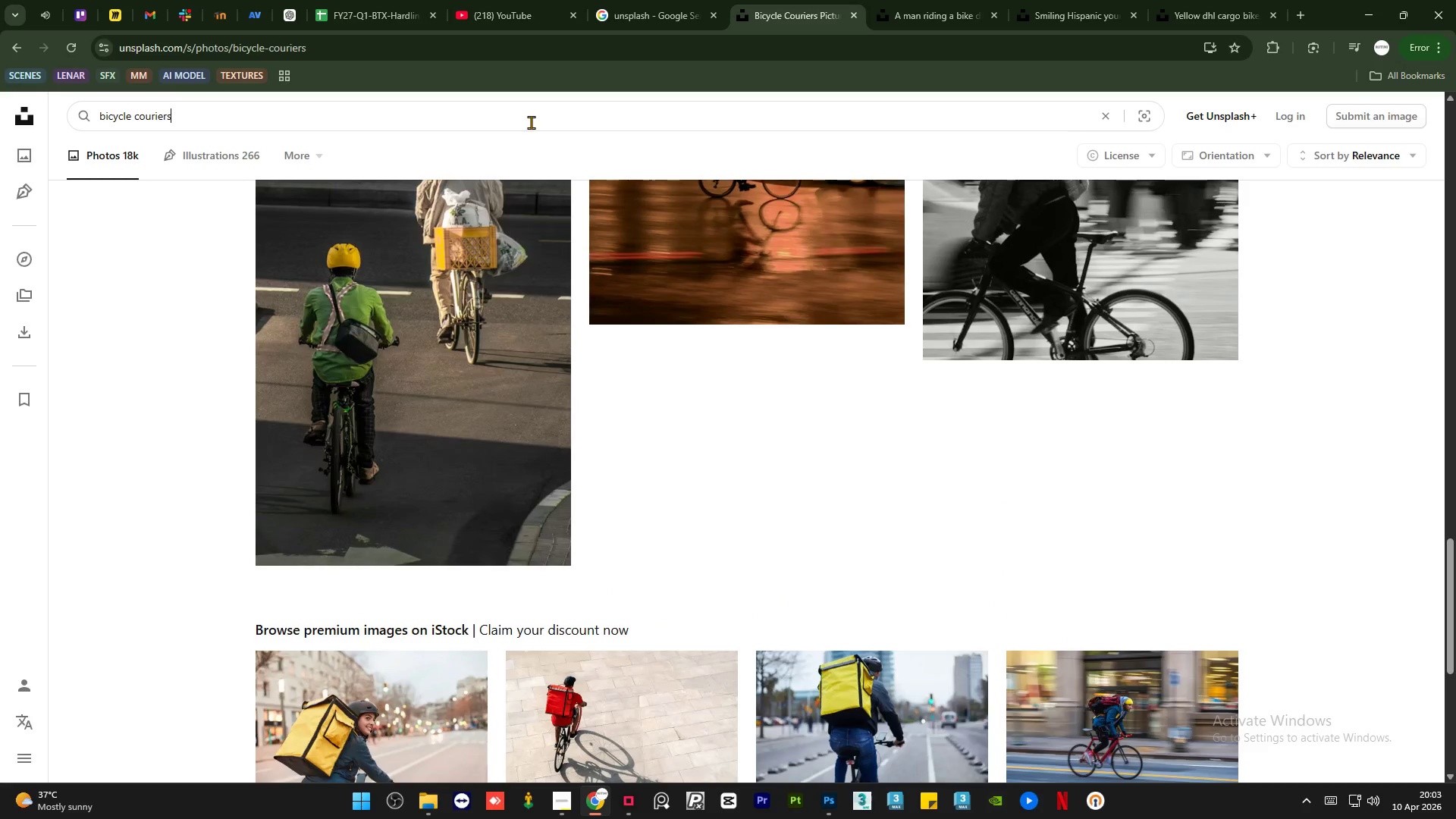 
double_click([531, 122])
 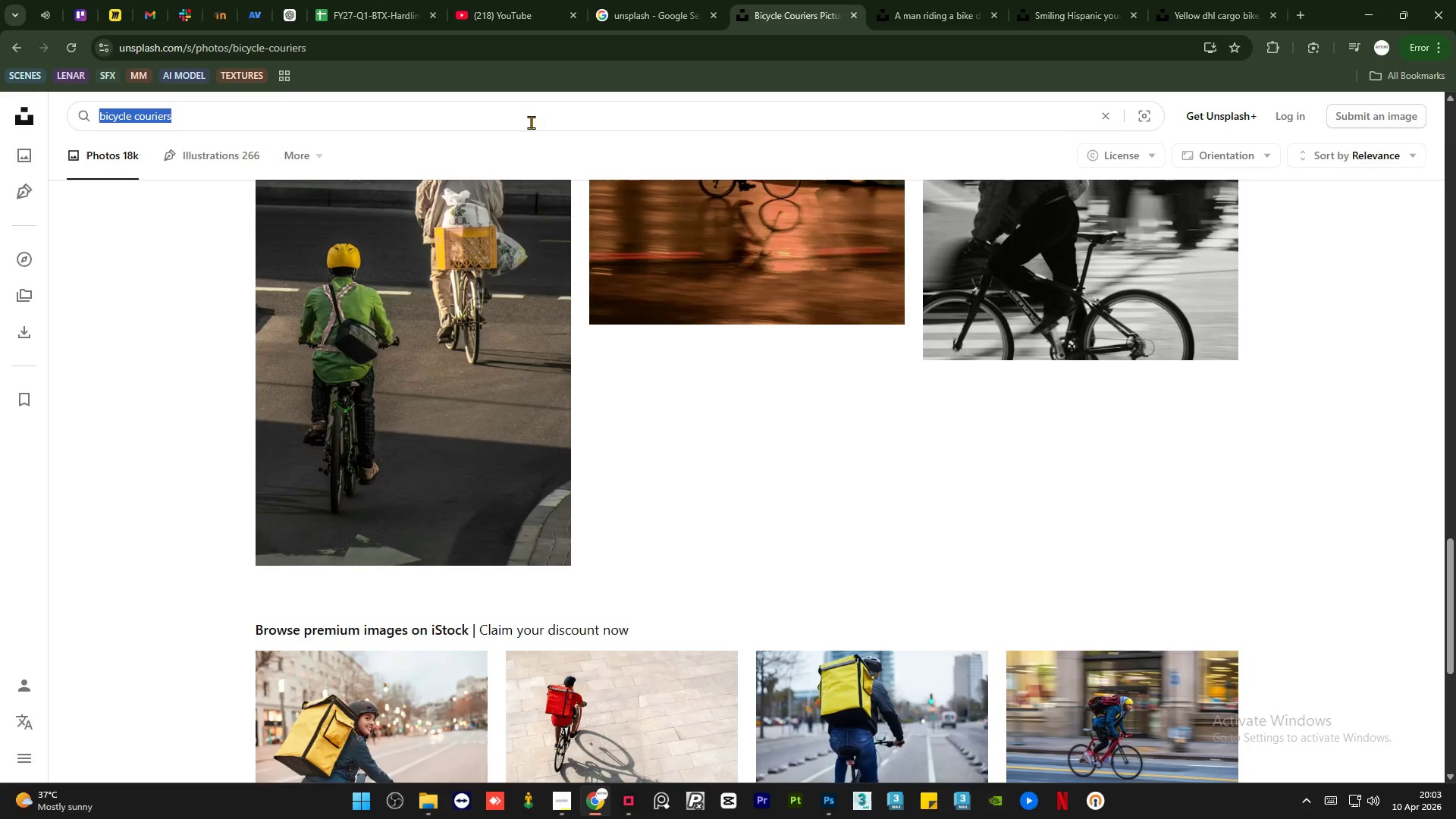 
triple_click([531, 122])
 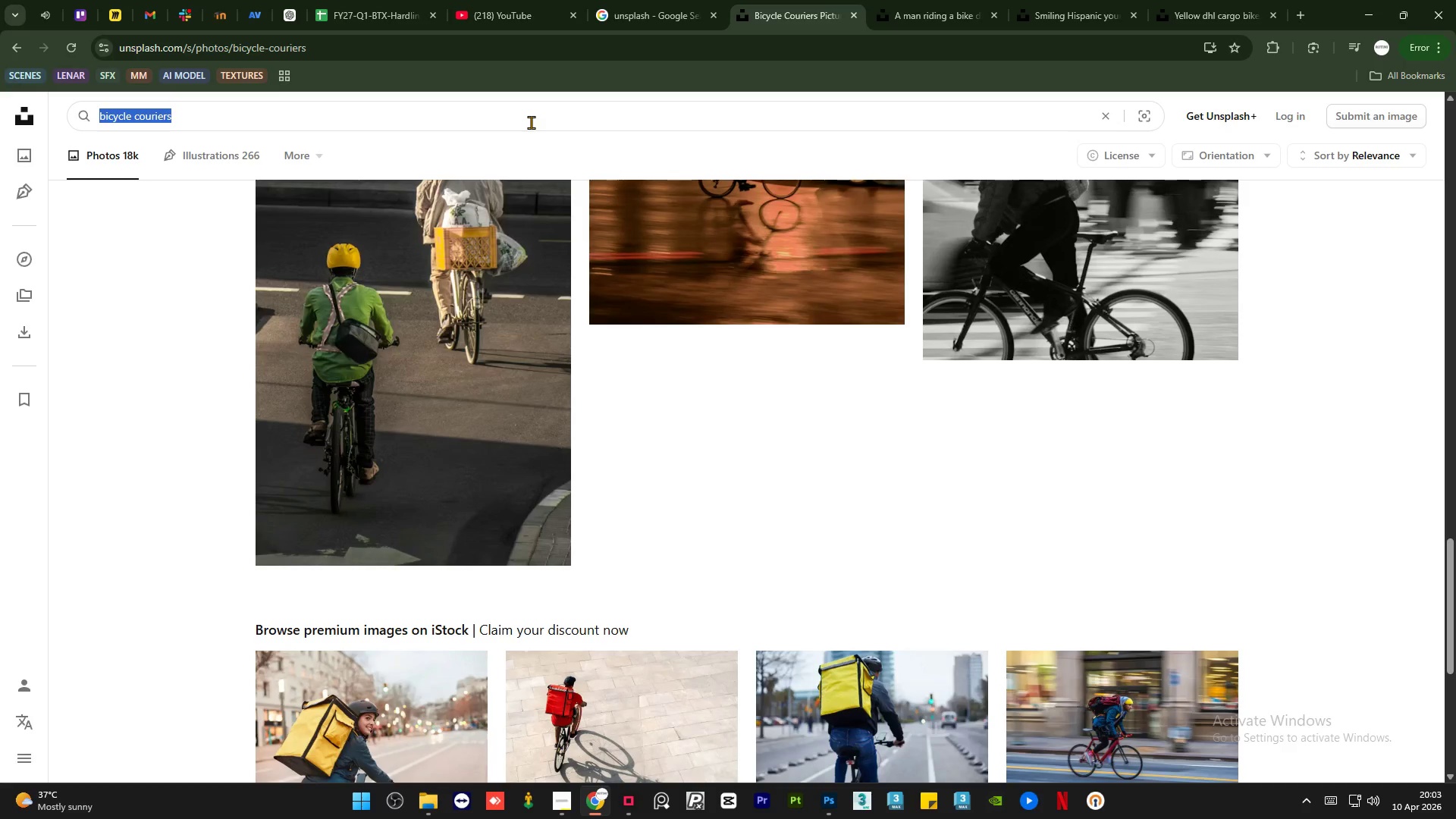 
key(Control+V)
 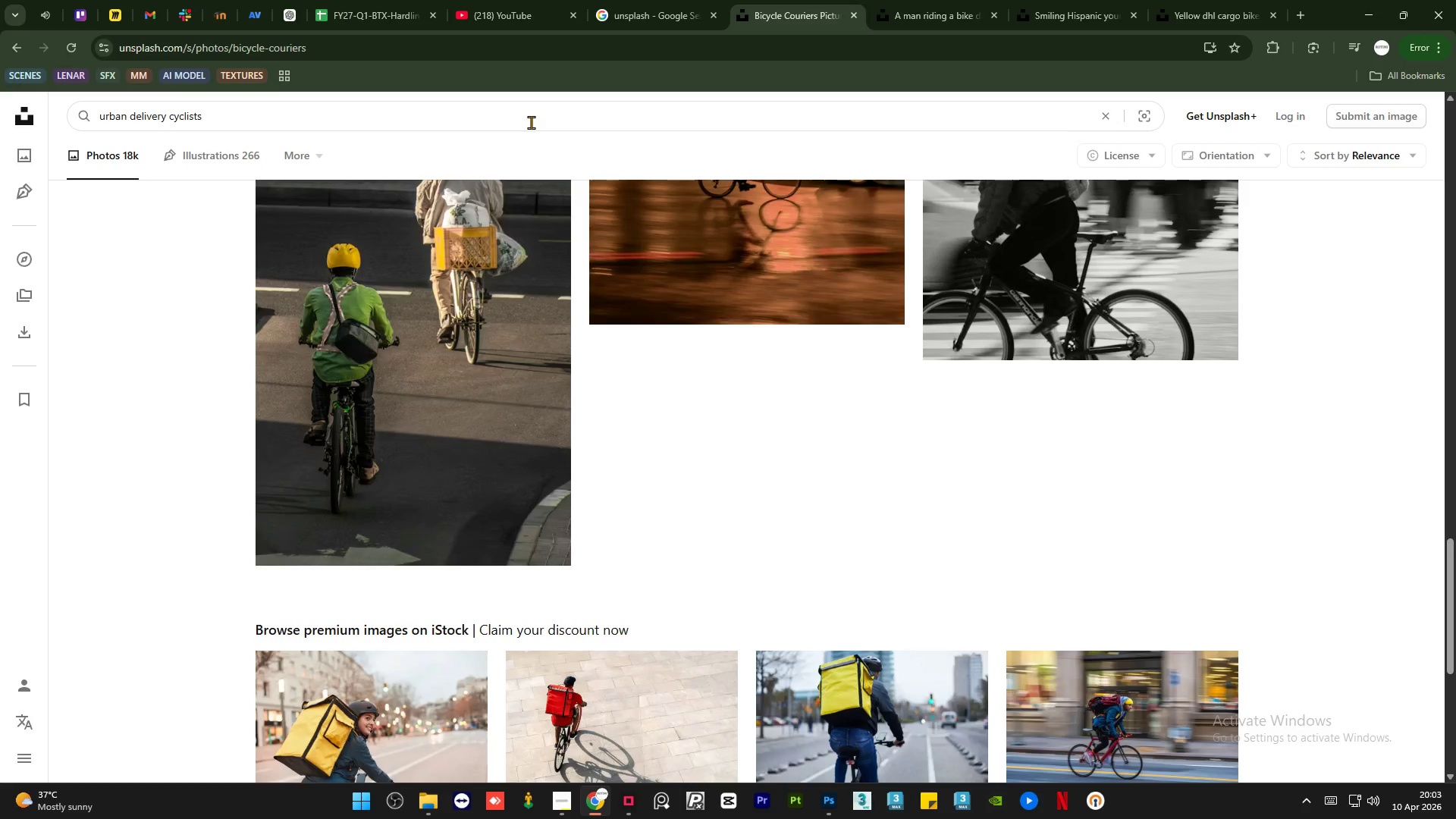 
key(Enter)
 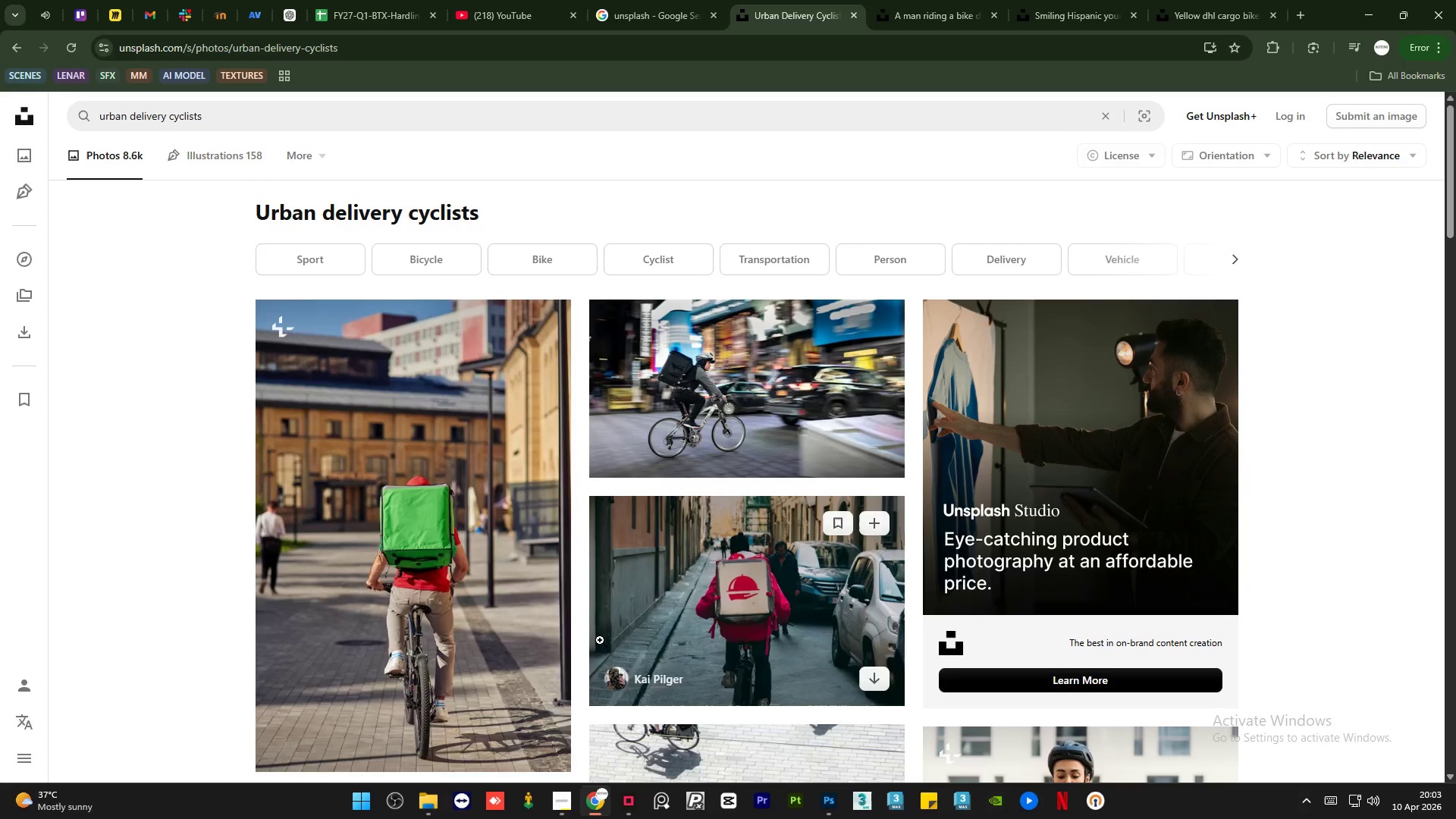 
middle_click([419, 487])
 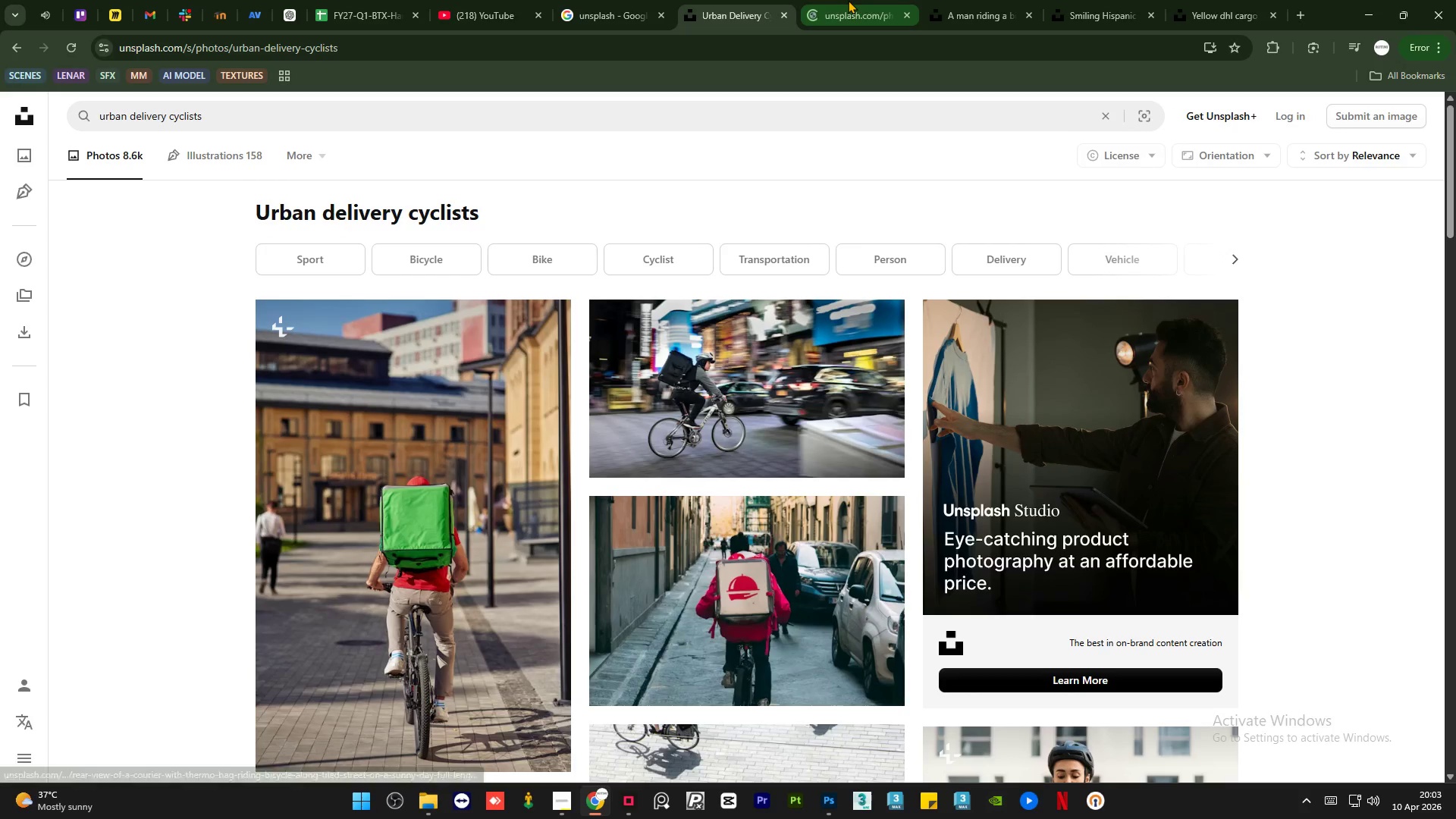 
left_click([848, 0])
 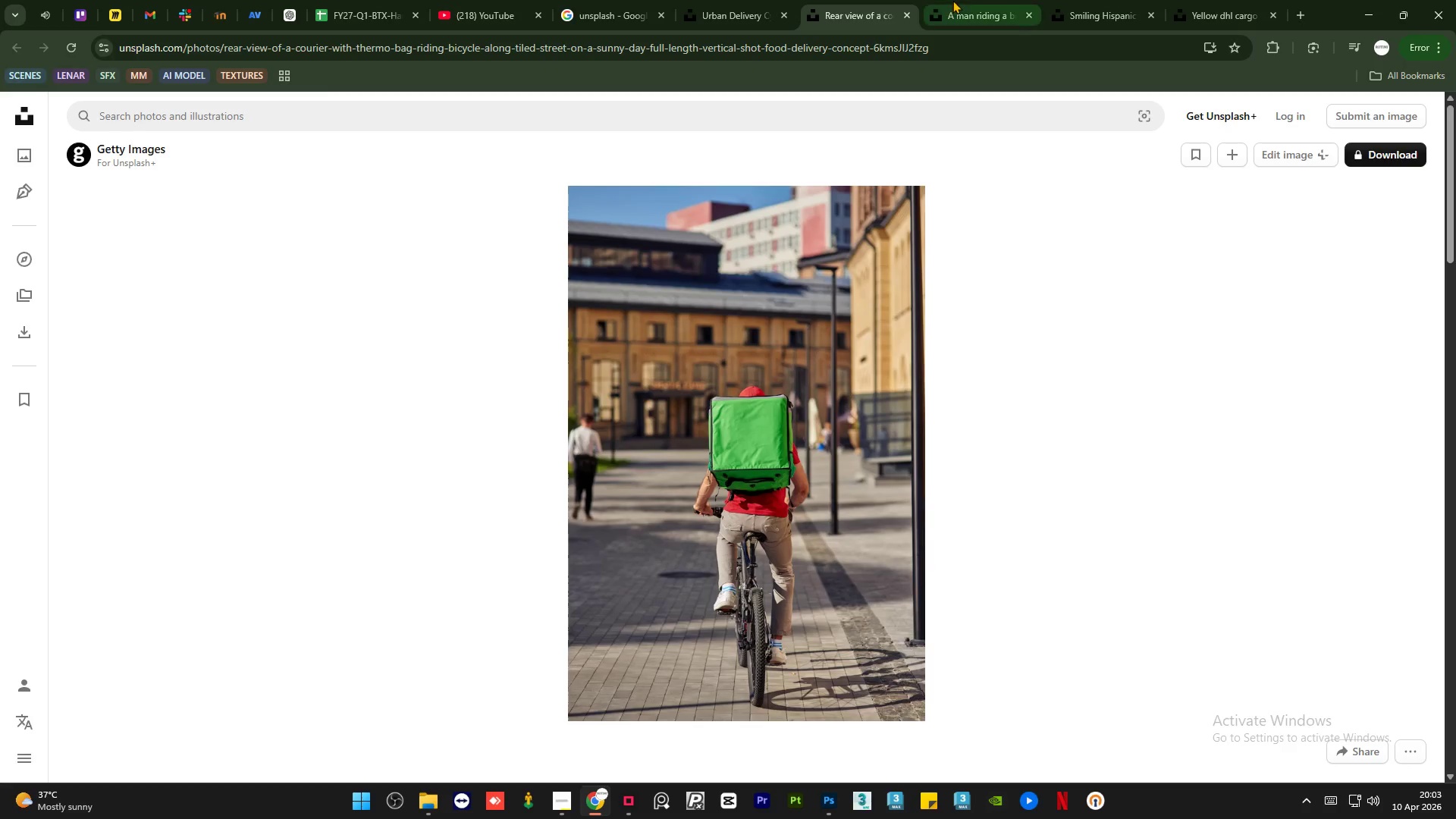 
left_click([965, 0])
 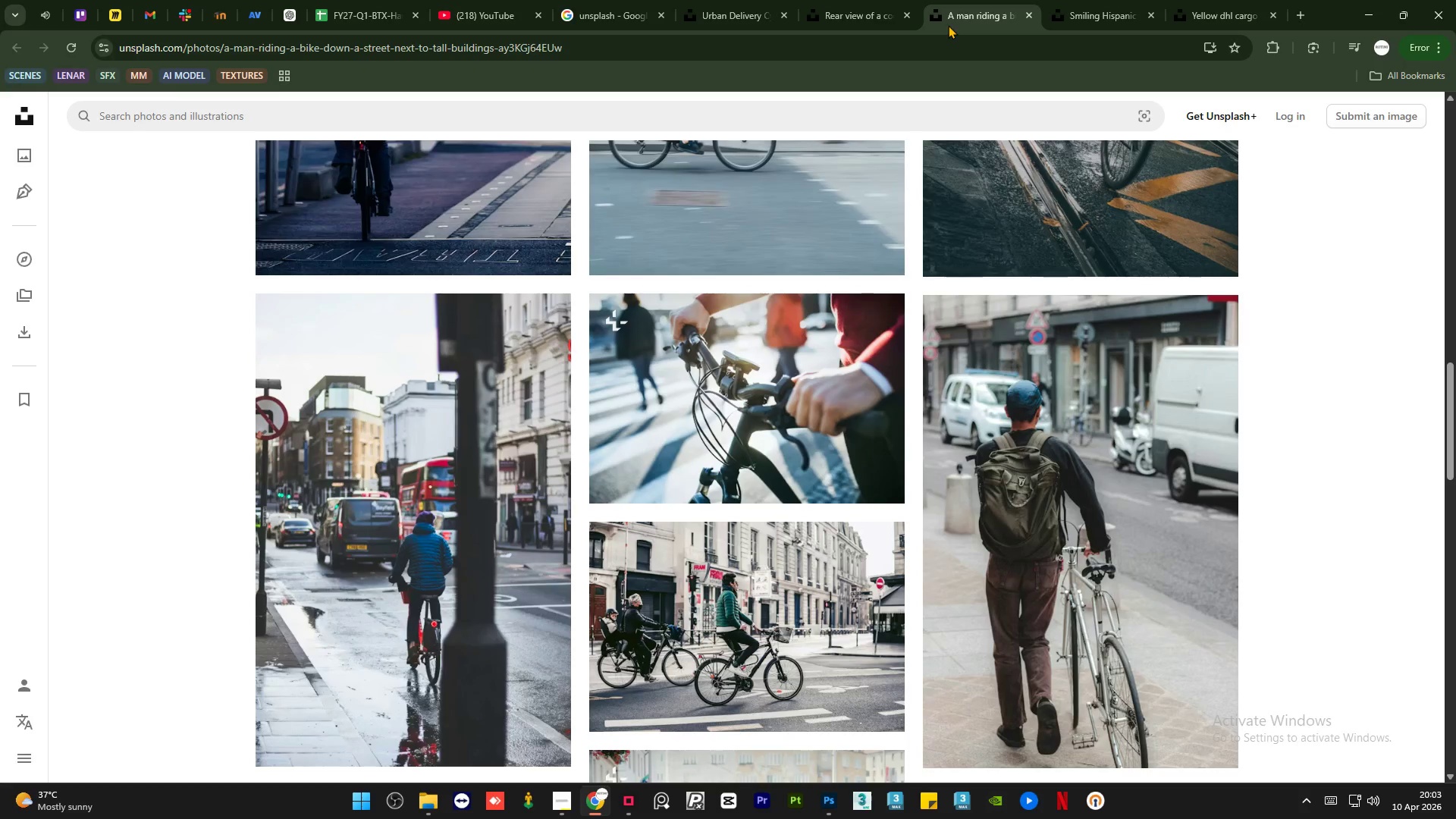 
scroll: coordinate [830, 390], scroll_direction: up, amount: 31.0
 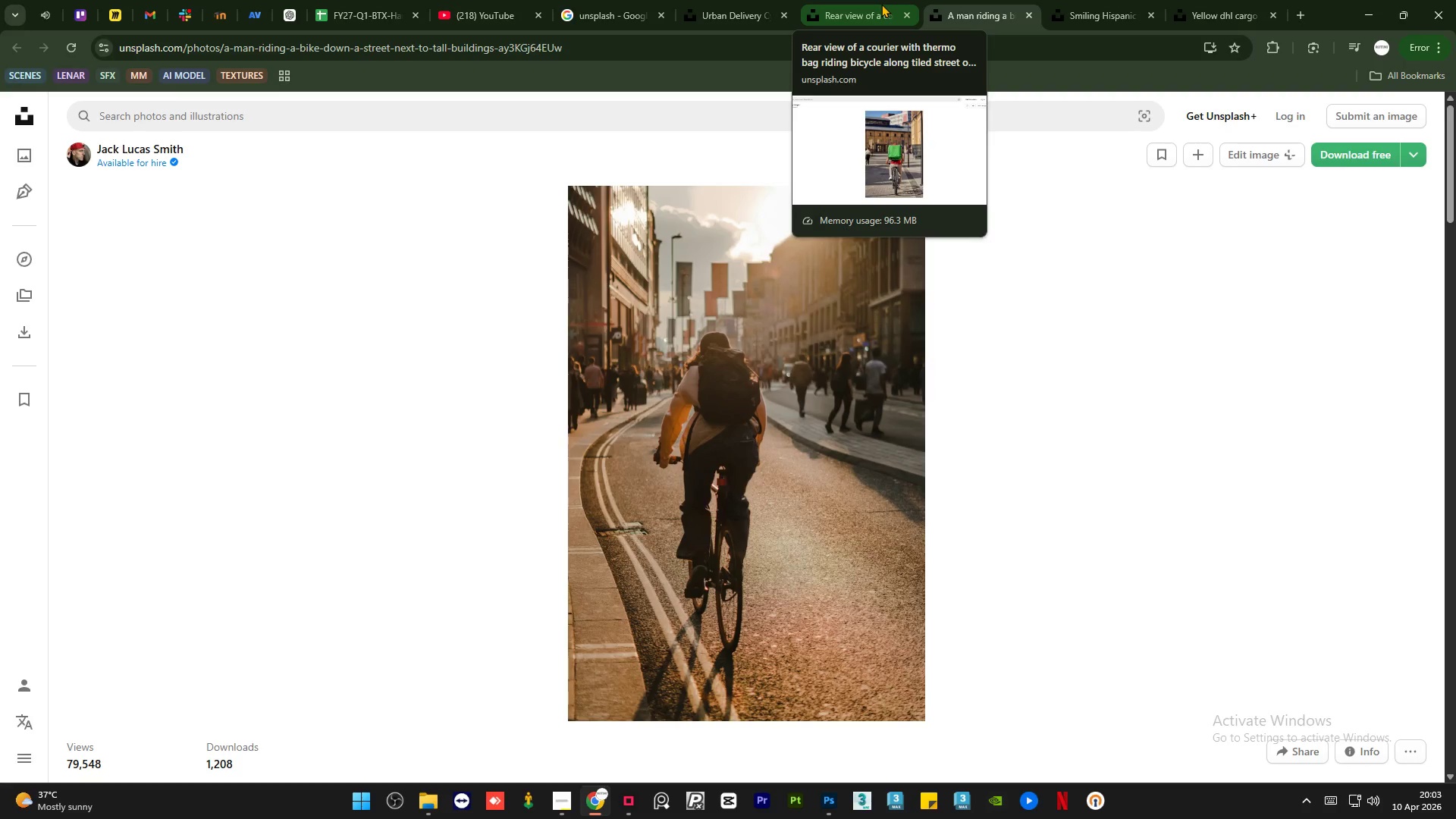 
left_click([880, 2])
 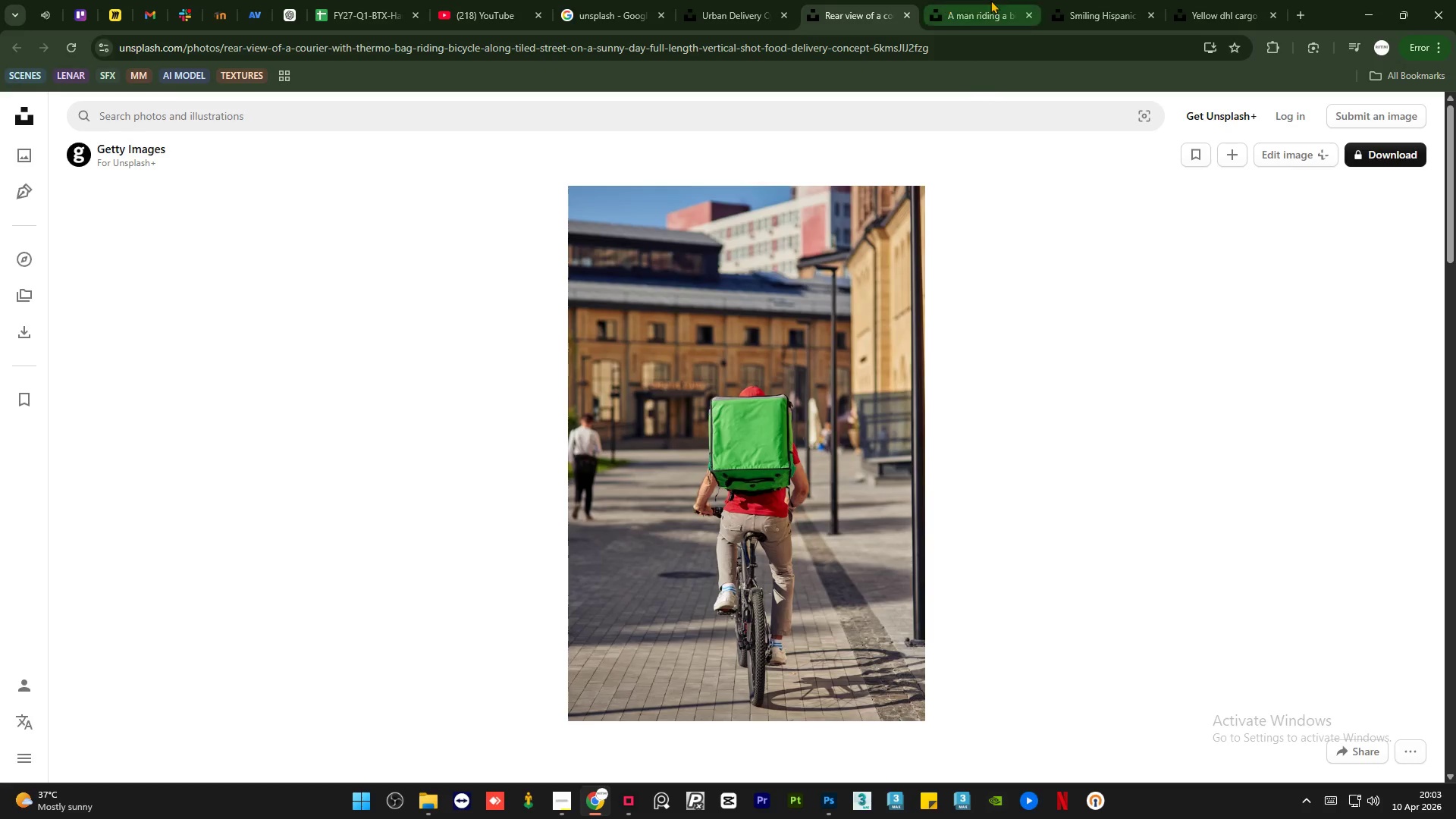 
left_click([991, 0])
 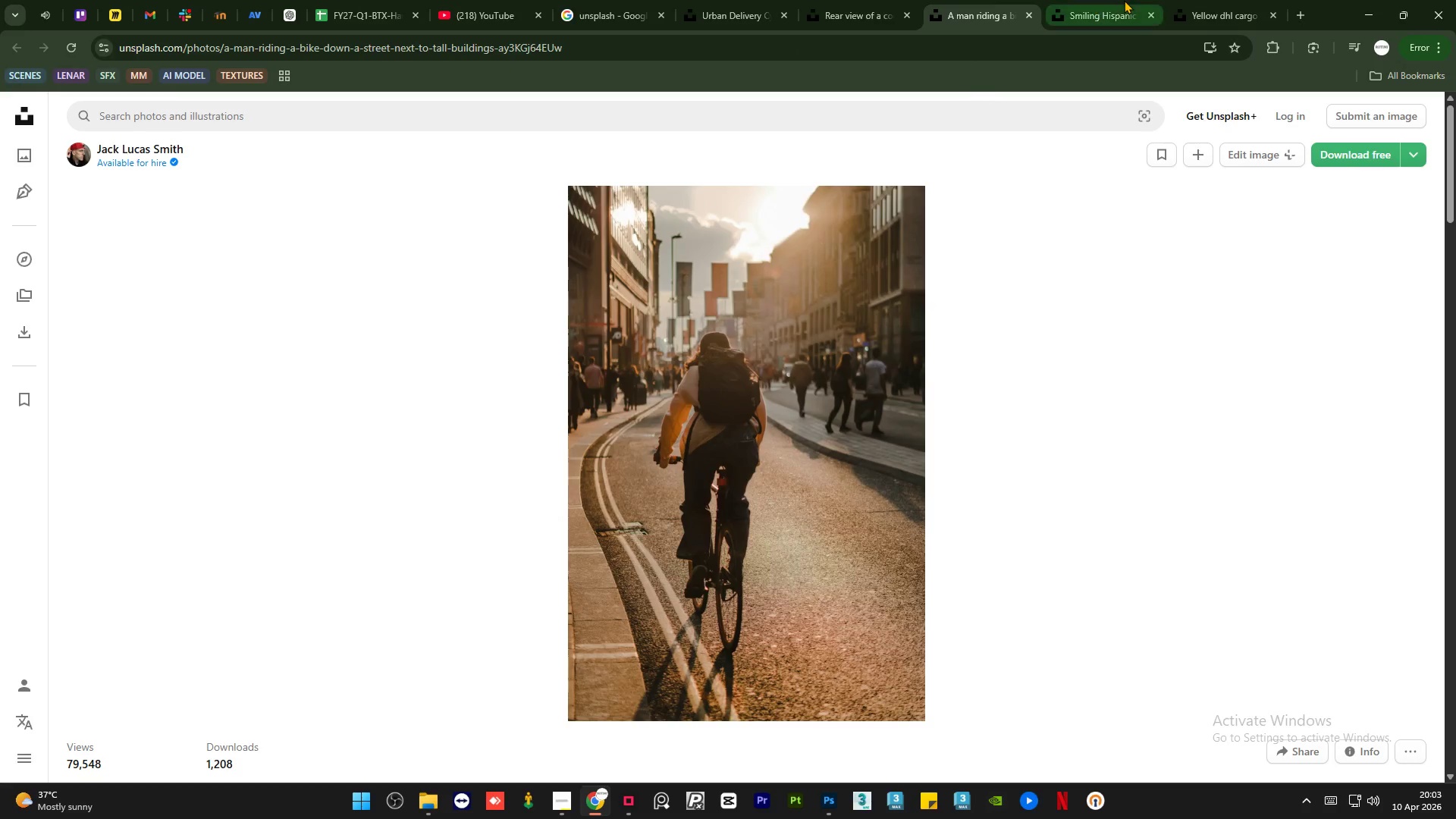 
left_click([1124, 0])
 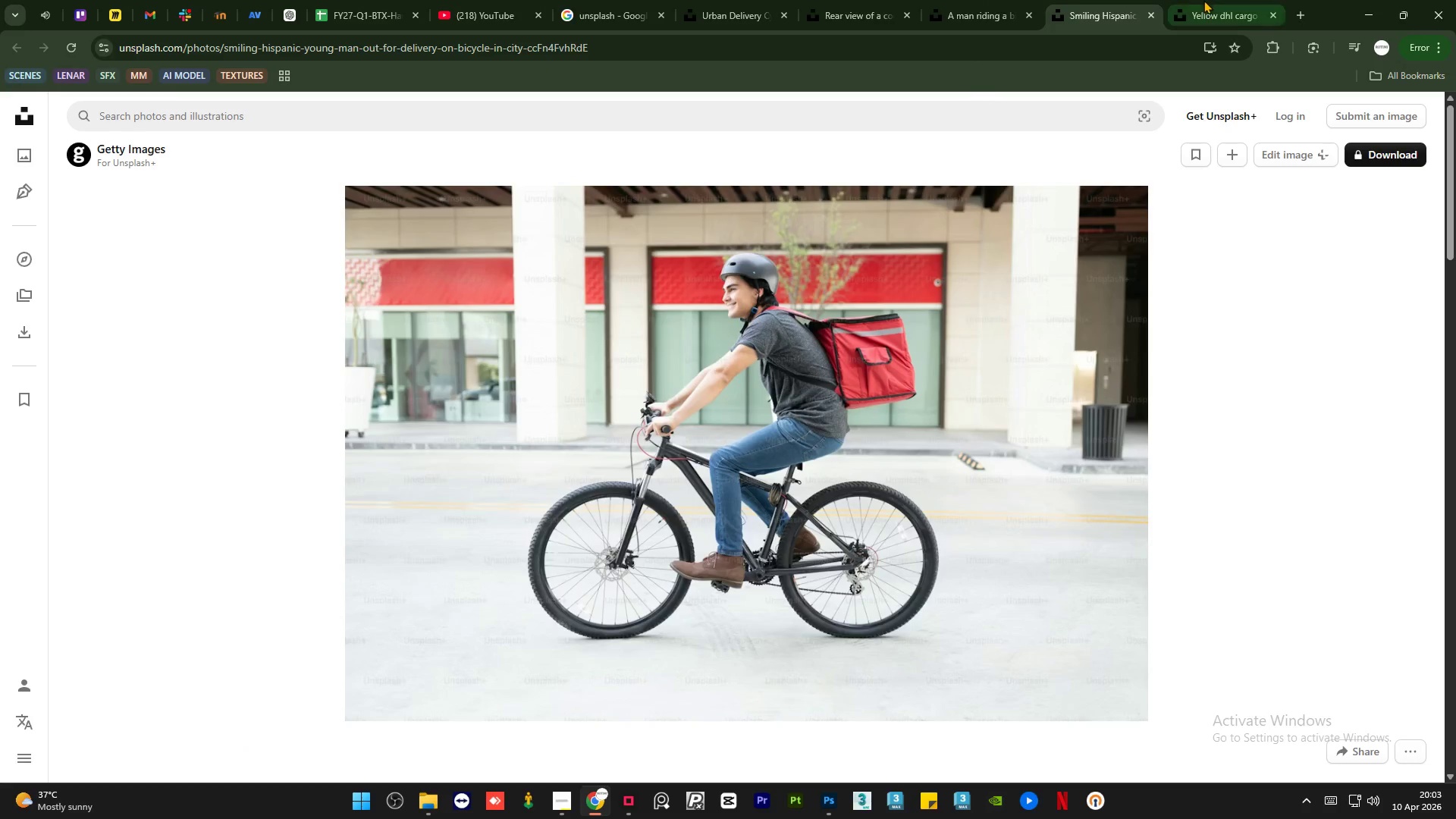 
left_click([1215, 0])
 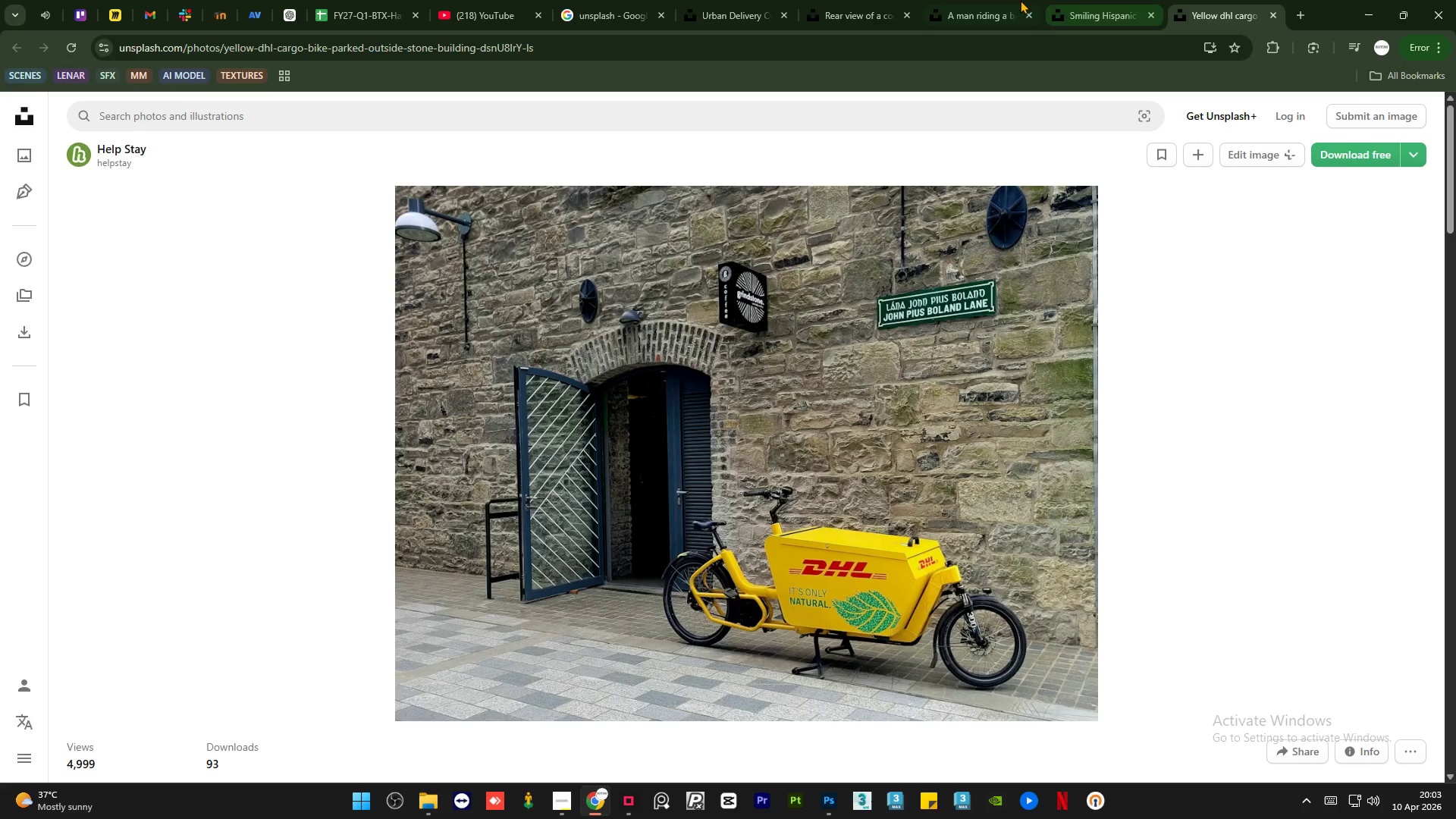 
left_click([993, 0])
 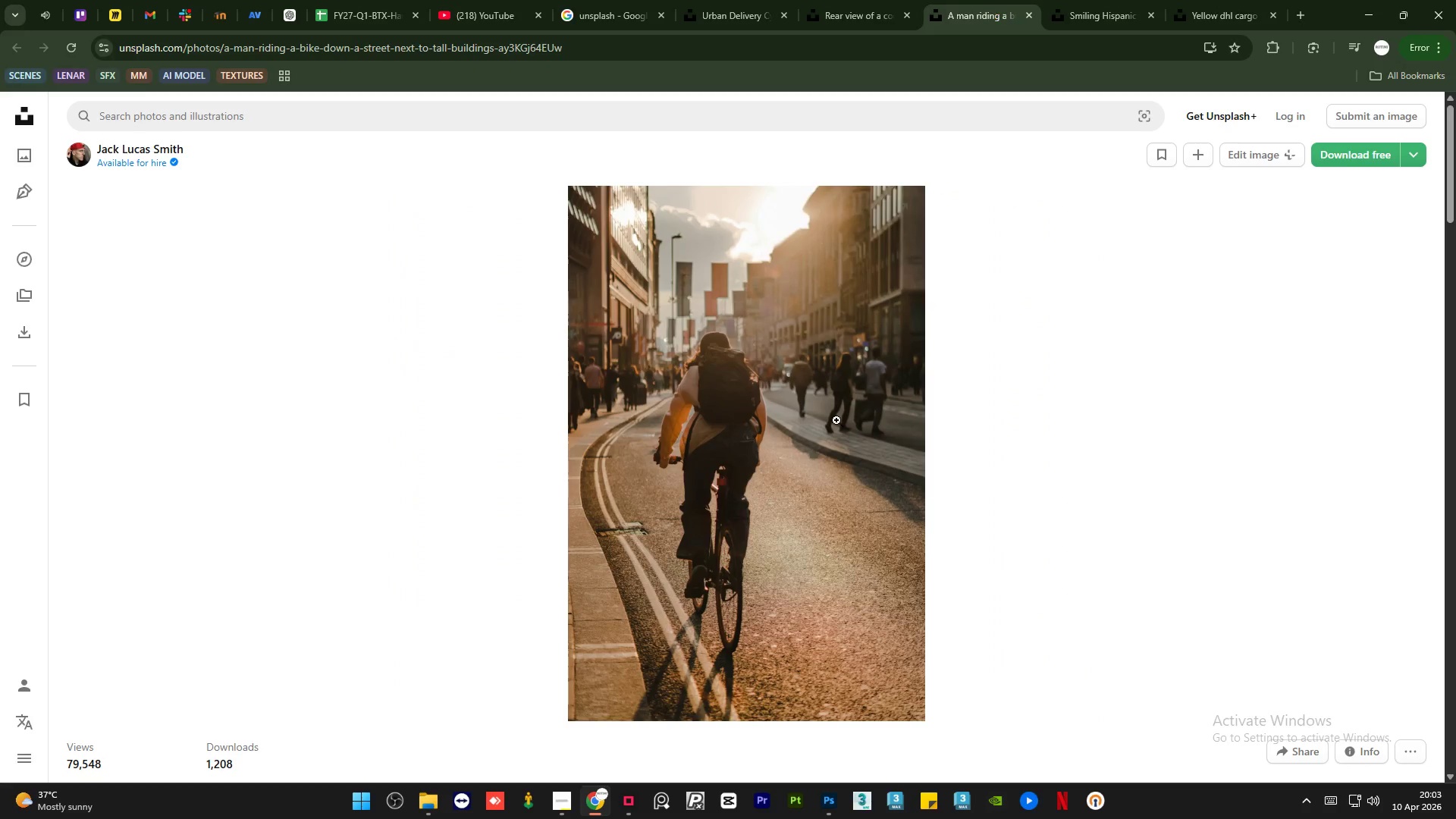 
scroll: coordinate [835, 422], scroll_direction: down, amount: 8.0
 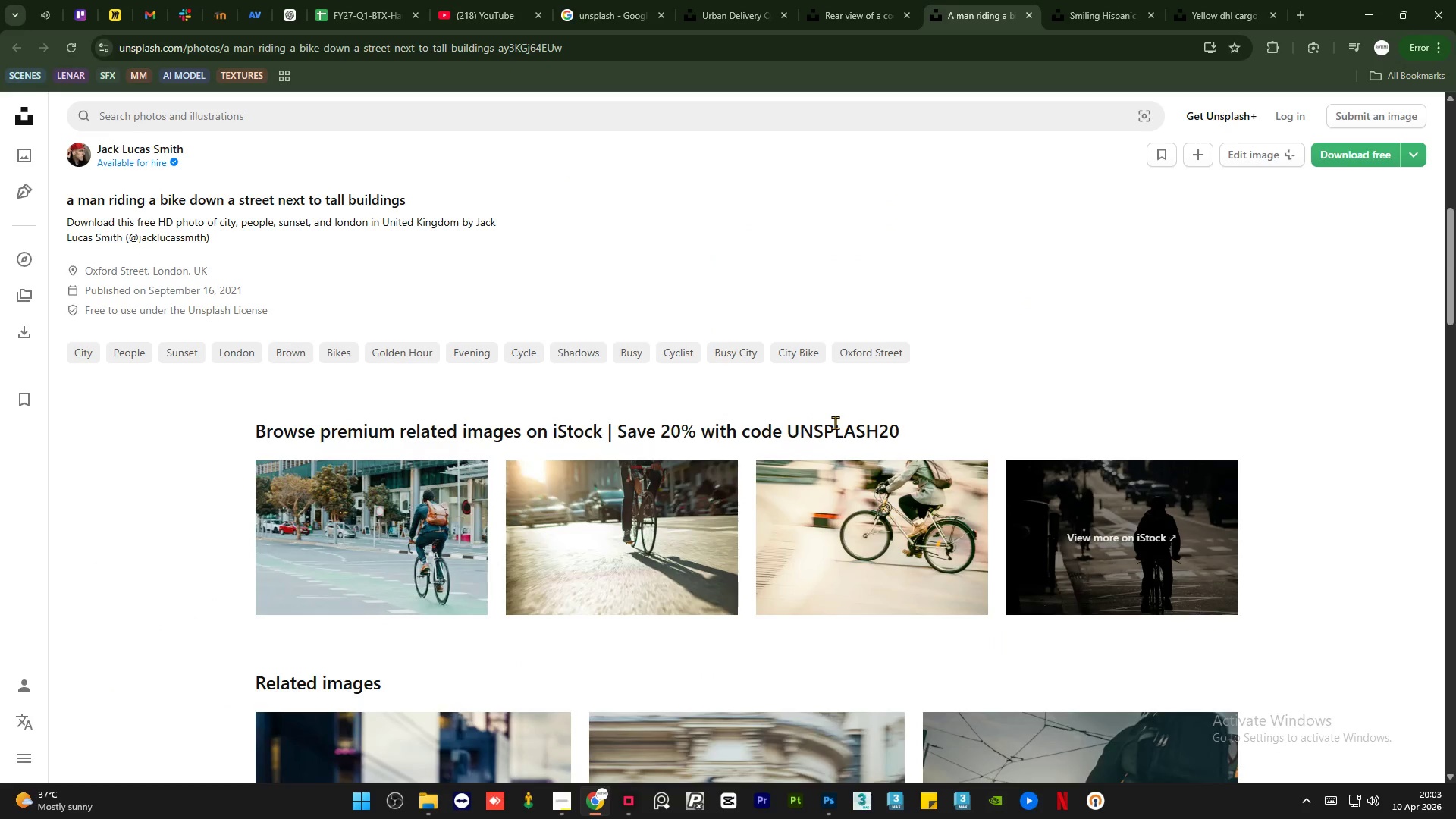 
scroll: coordinate [828, 374], scroll_direction: up, amount: 16.0
 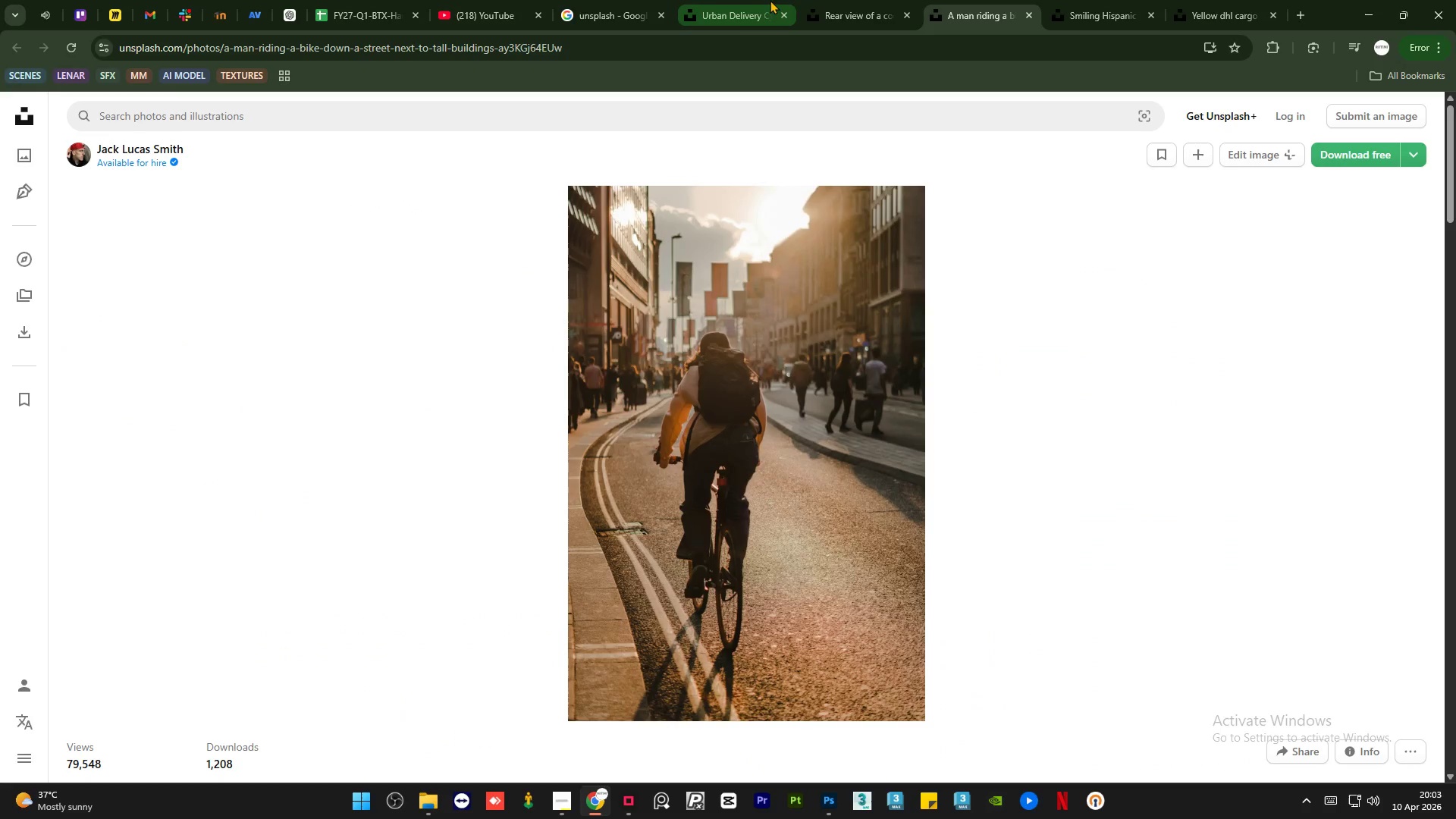 
left_click([761, 0])
 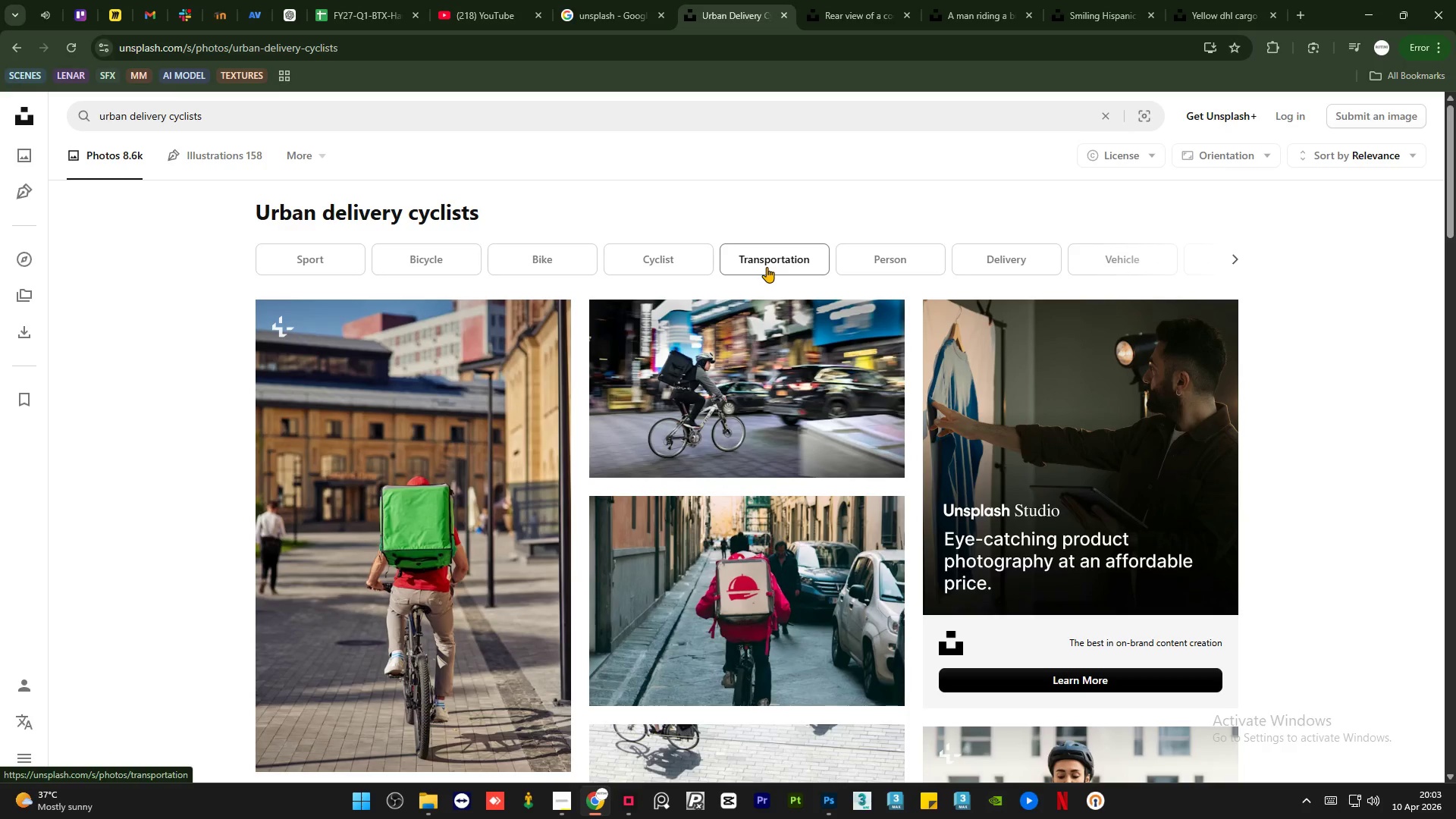 
scroll: coordinate [538, 271], scroll_direction: up, amount: 4.0
 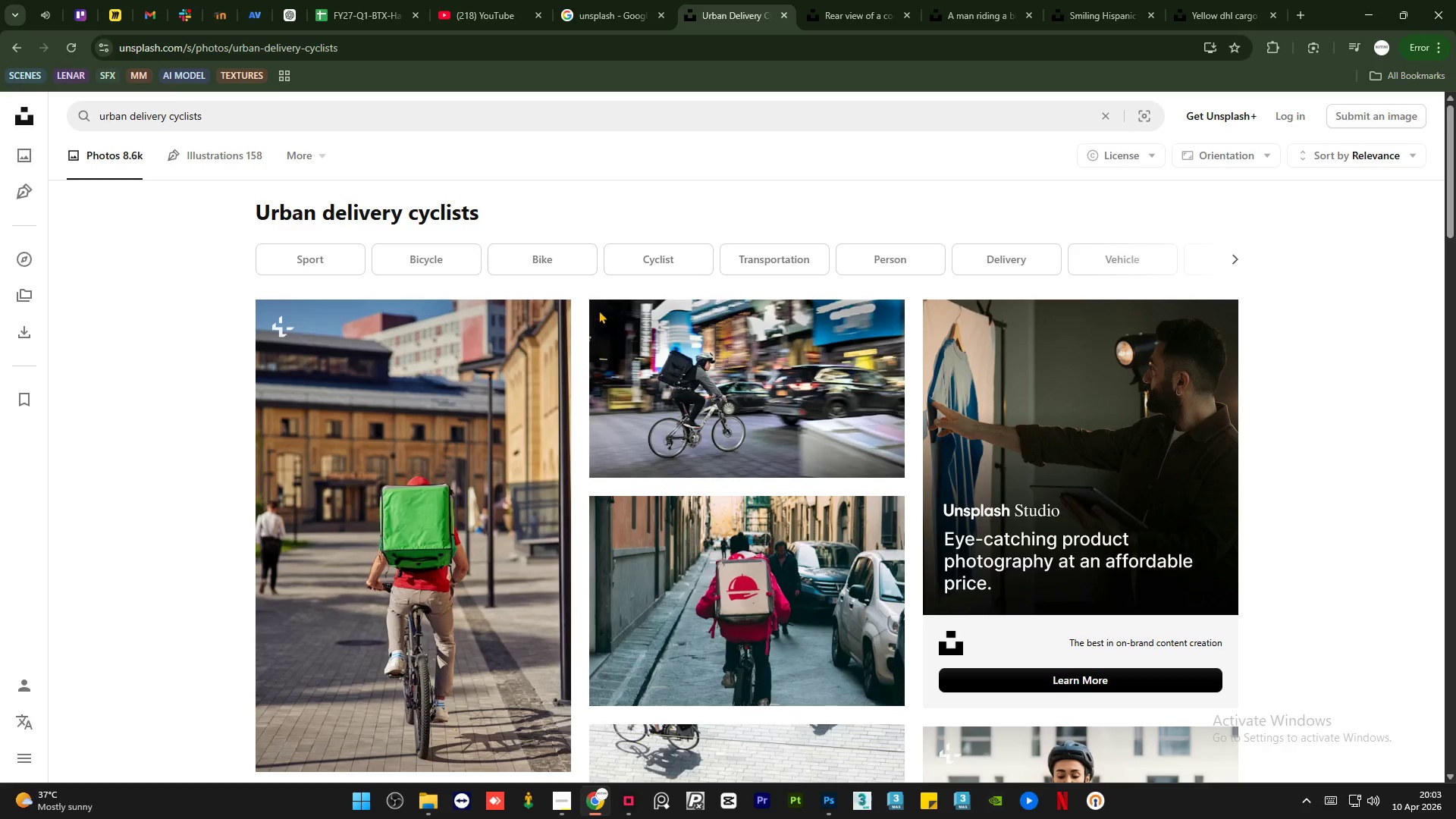 
middle_click([742, 382])
 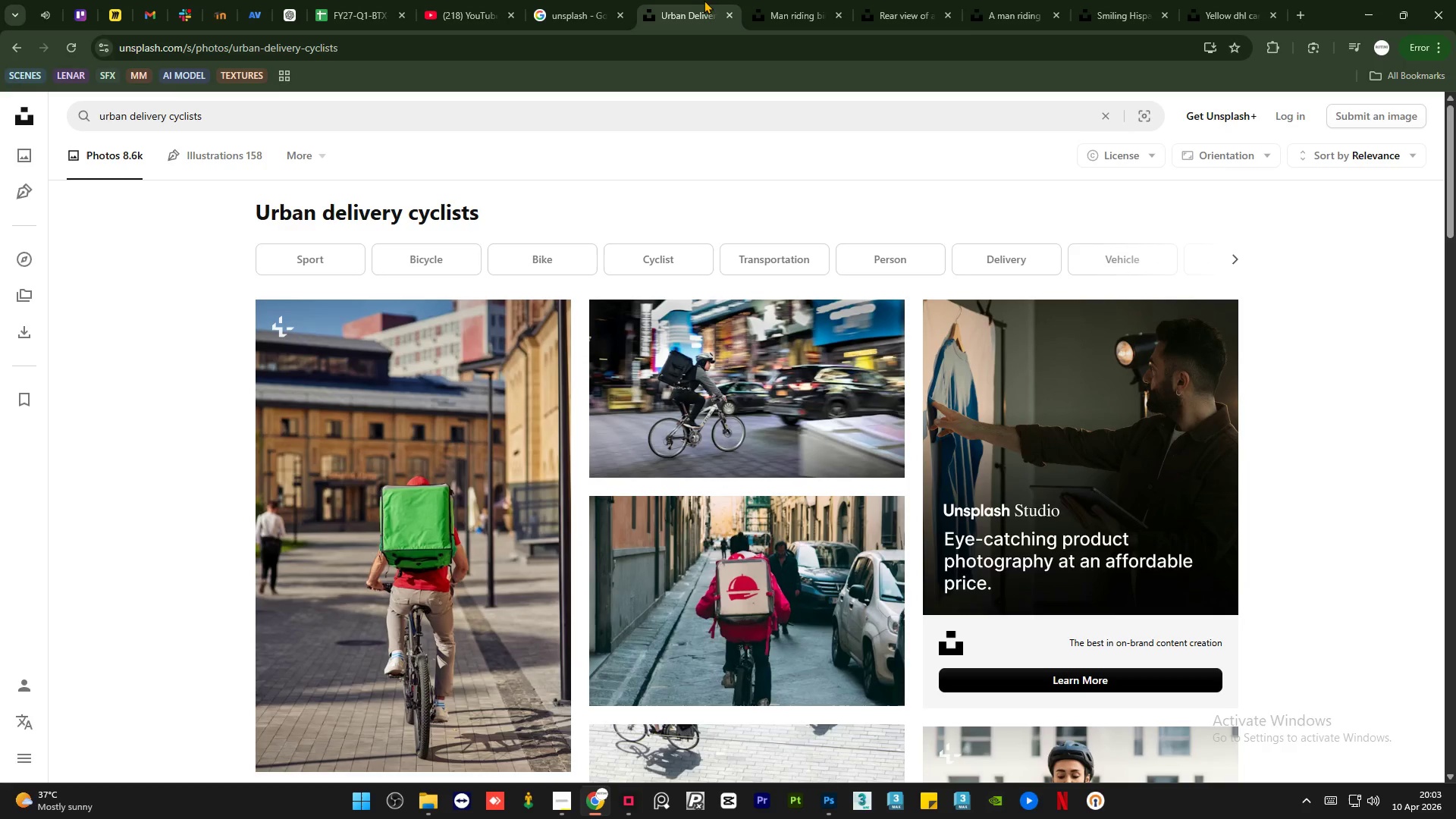 
left_click([791, 0])
 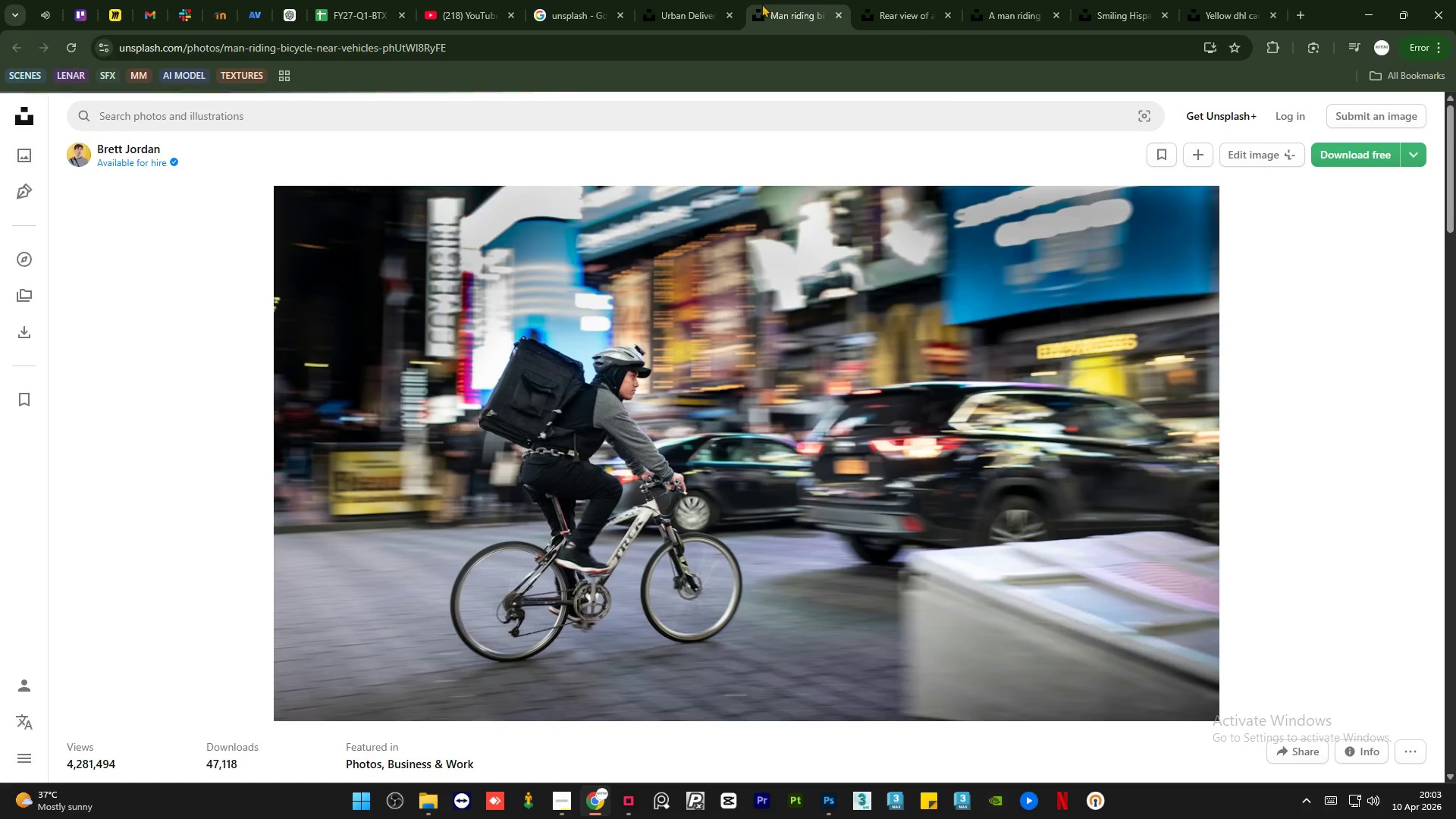 
mouse_move([714, 5])
 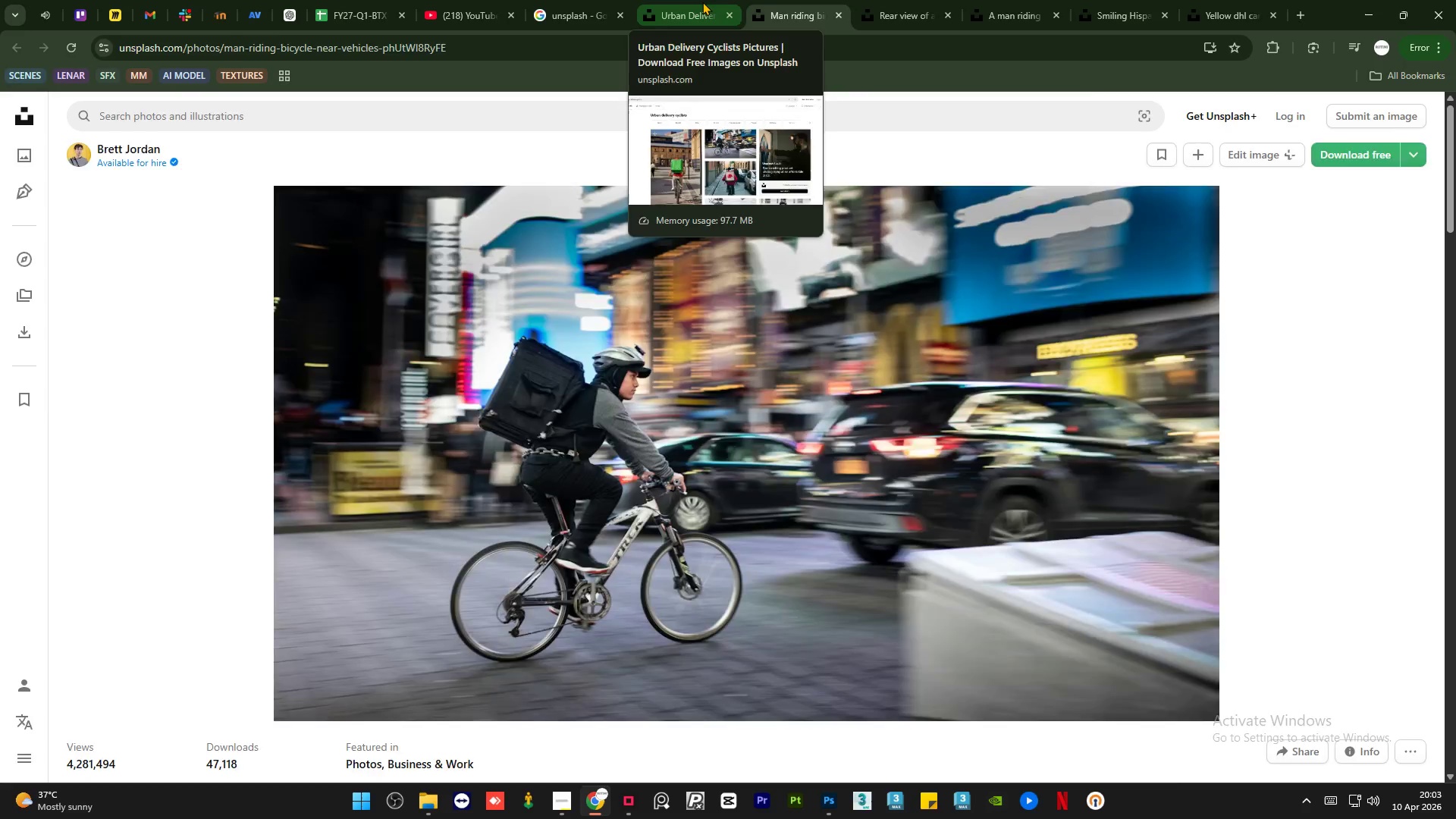 
left_click([702, 2])
 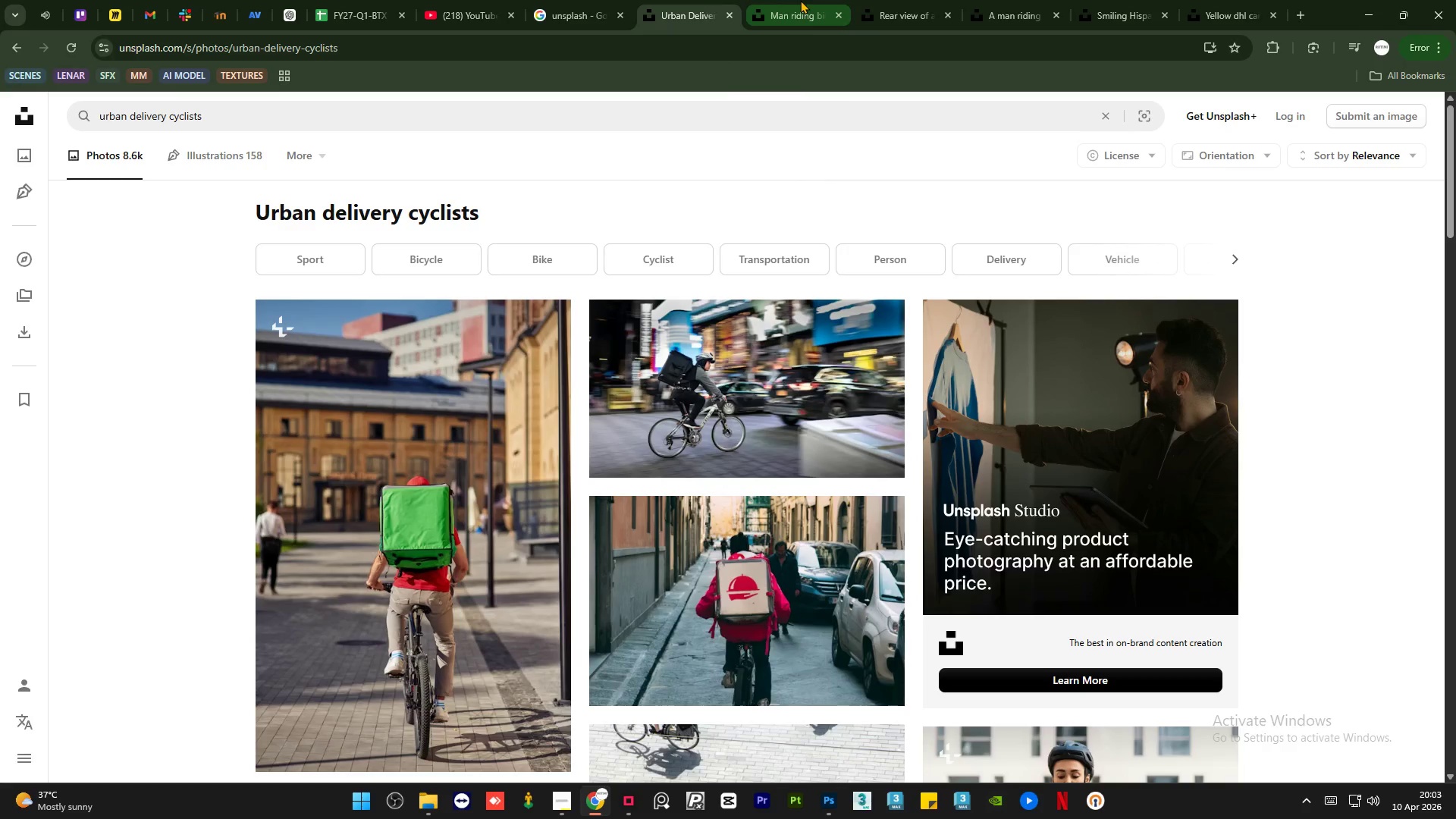 
left_click([800, 0])
 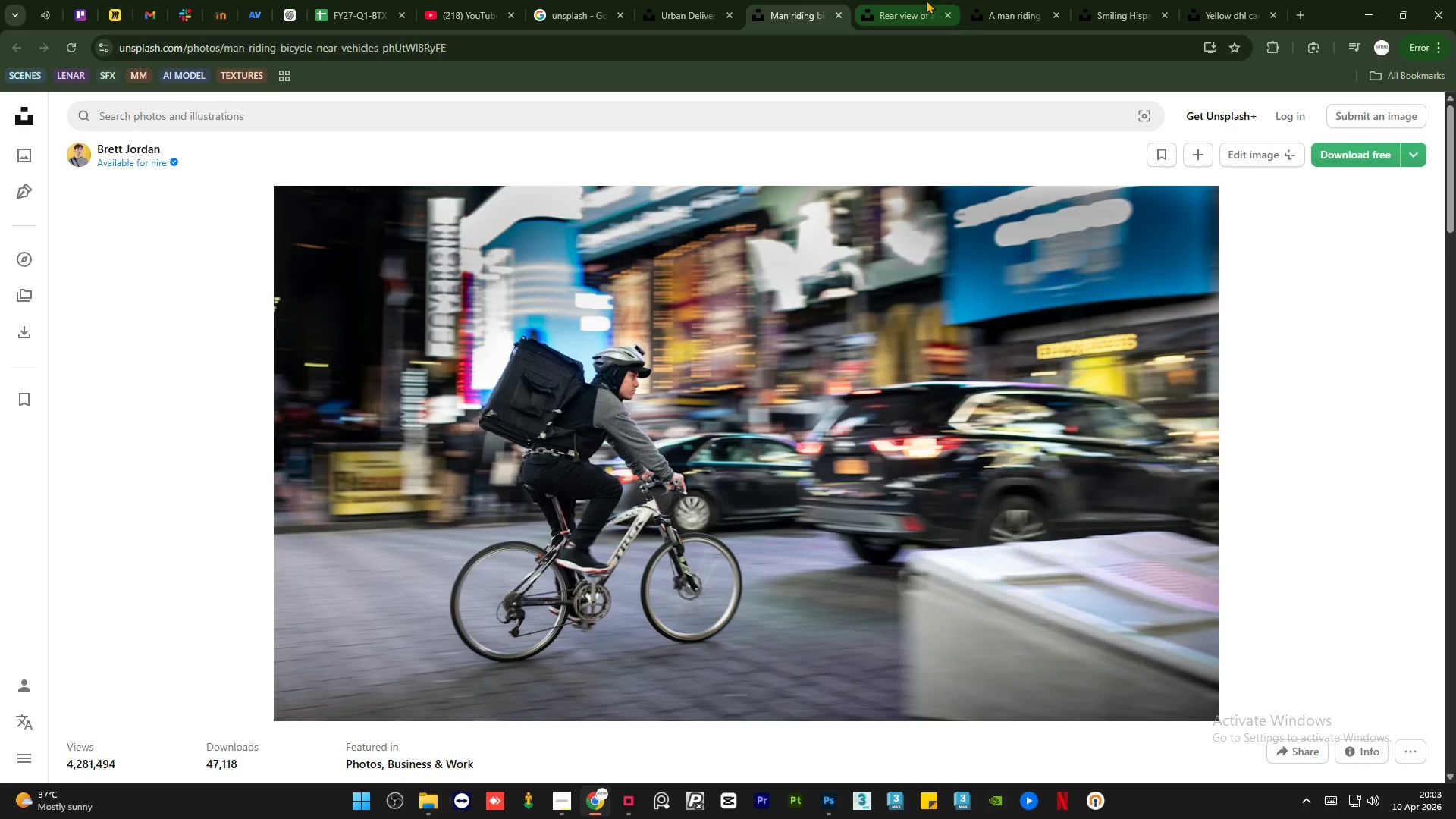 
left_click([926, 0])
 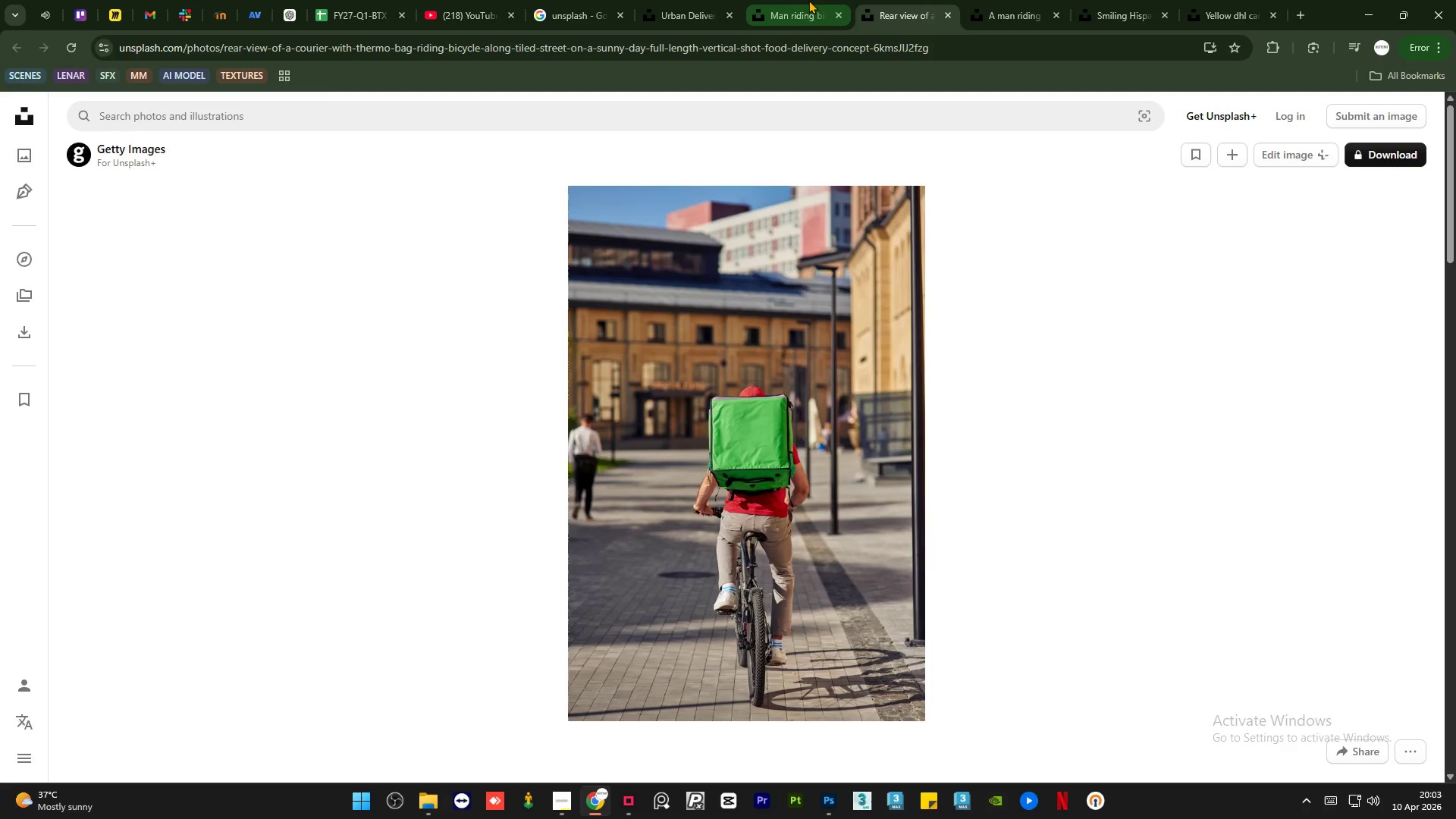 
left_click([799, 0])
 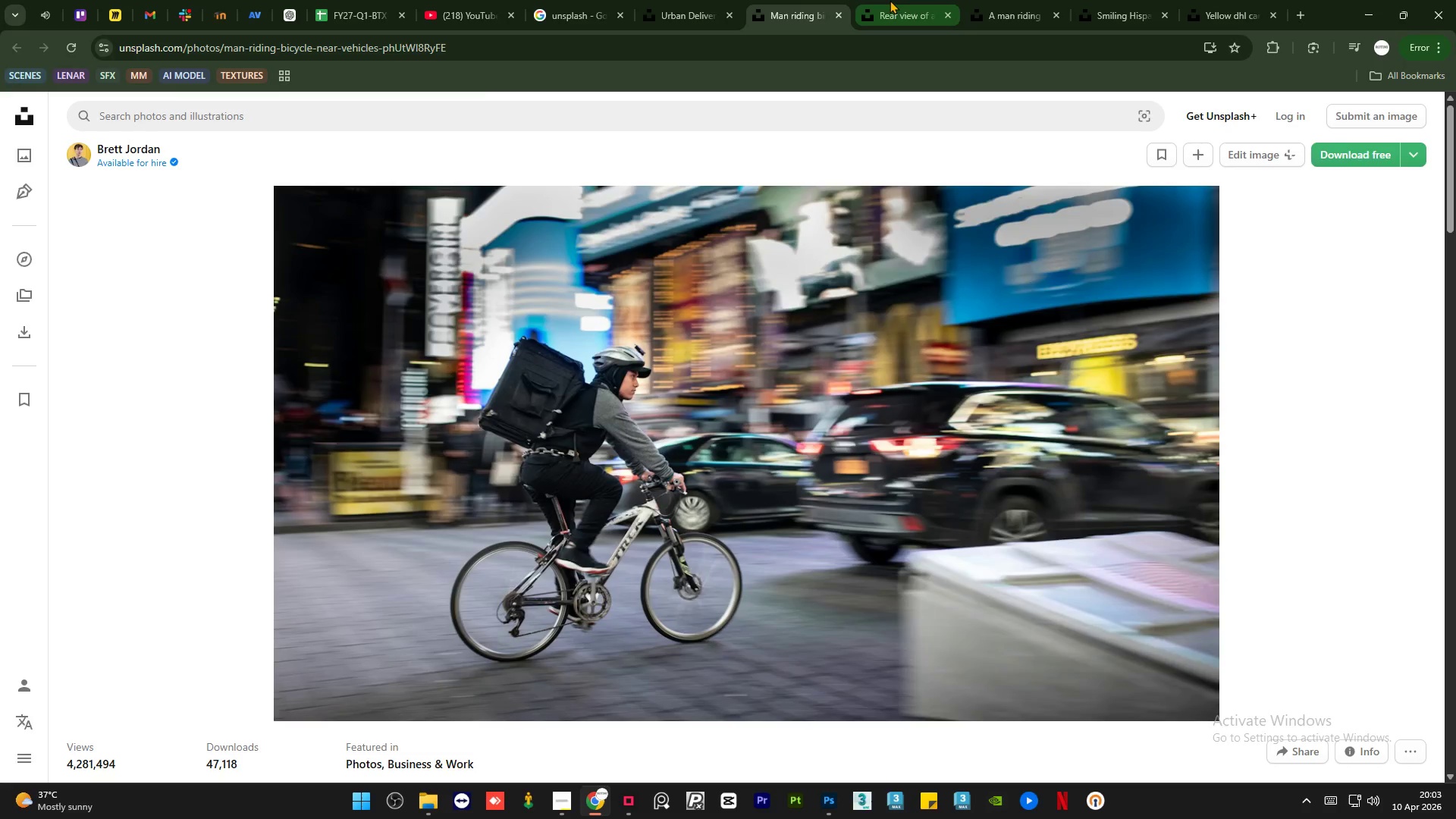 
left_click([890, 0])
 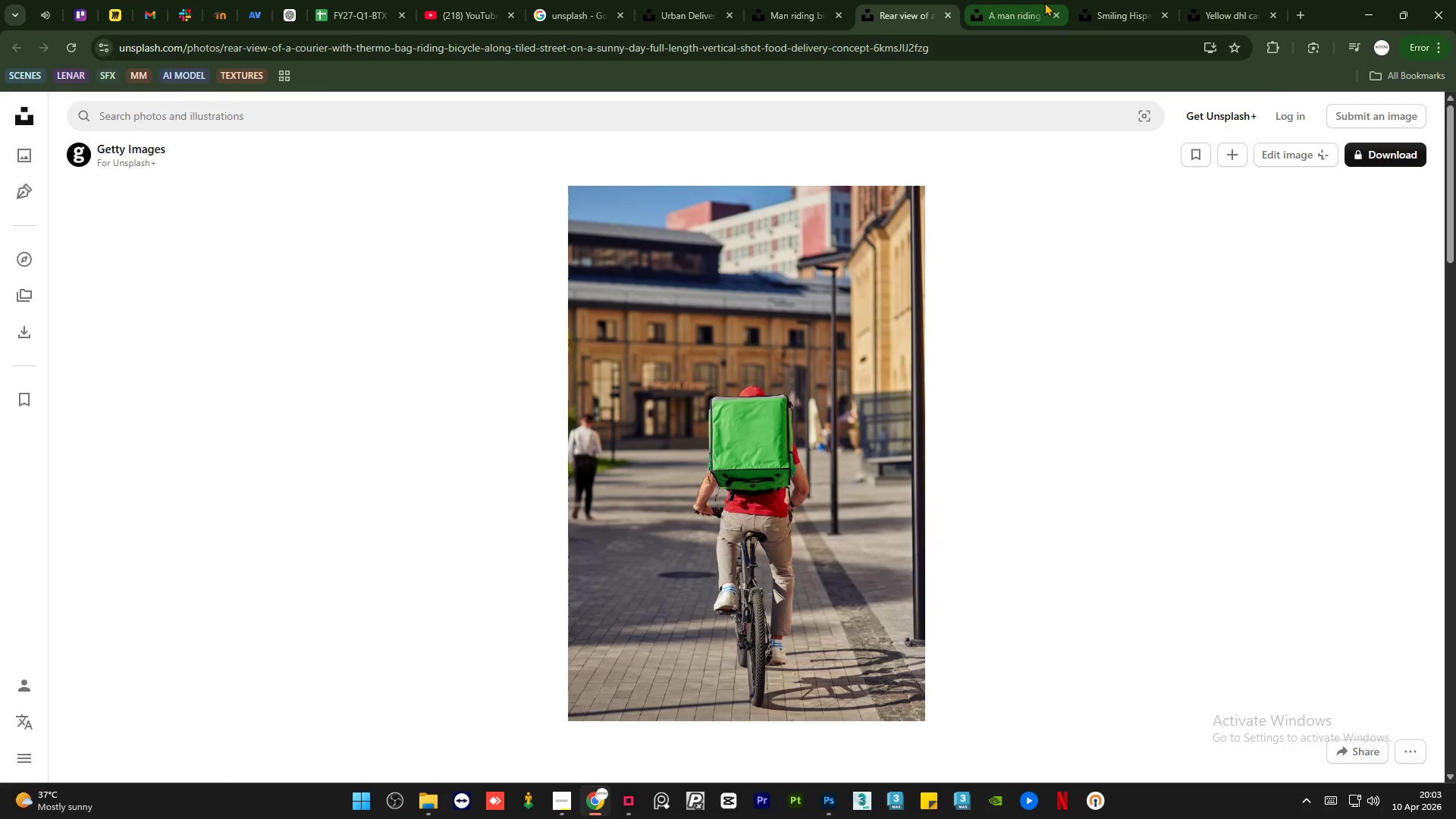 
left_click([1025, 5])
 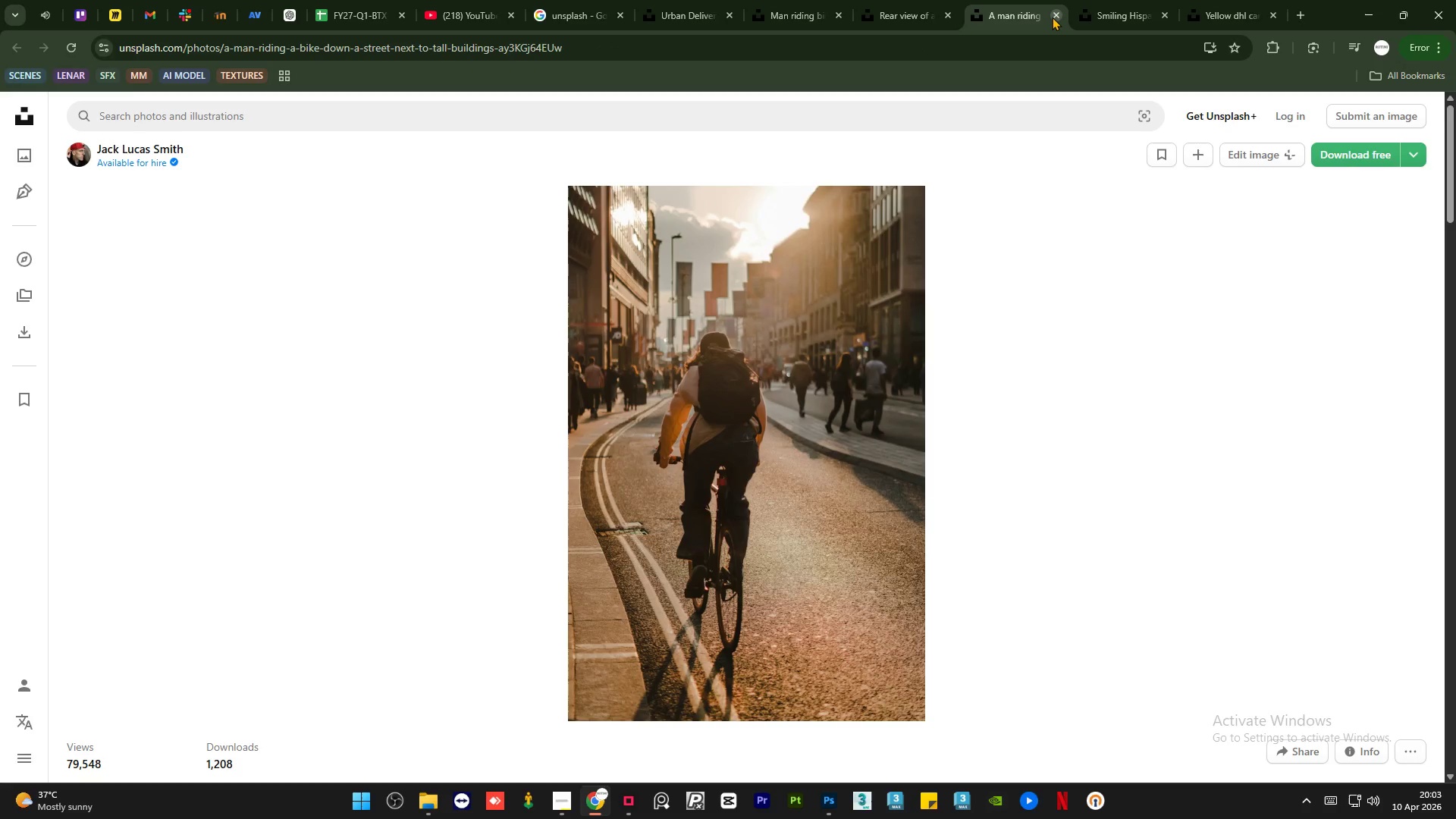 
left_click([1052, 13])
 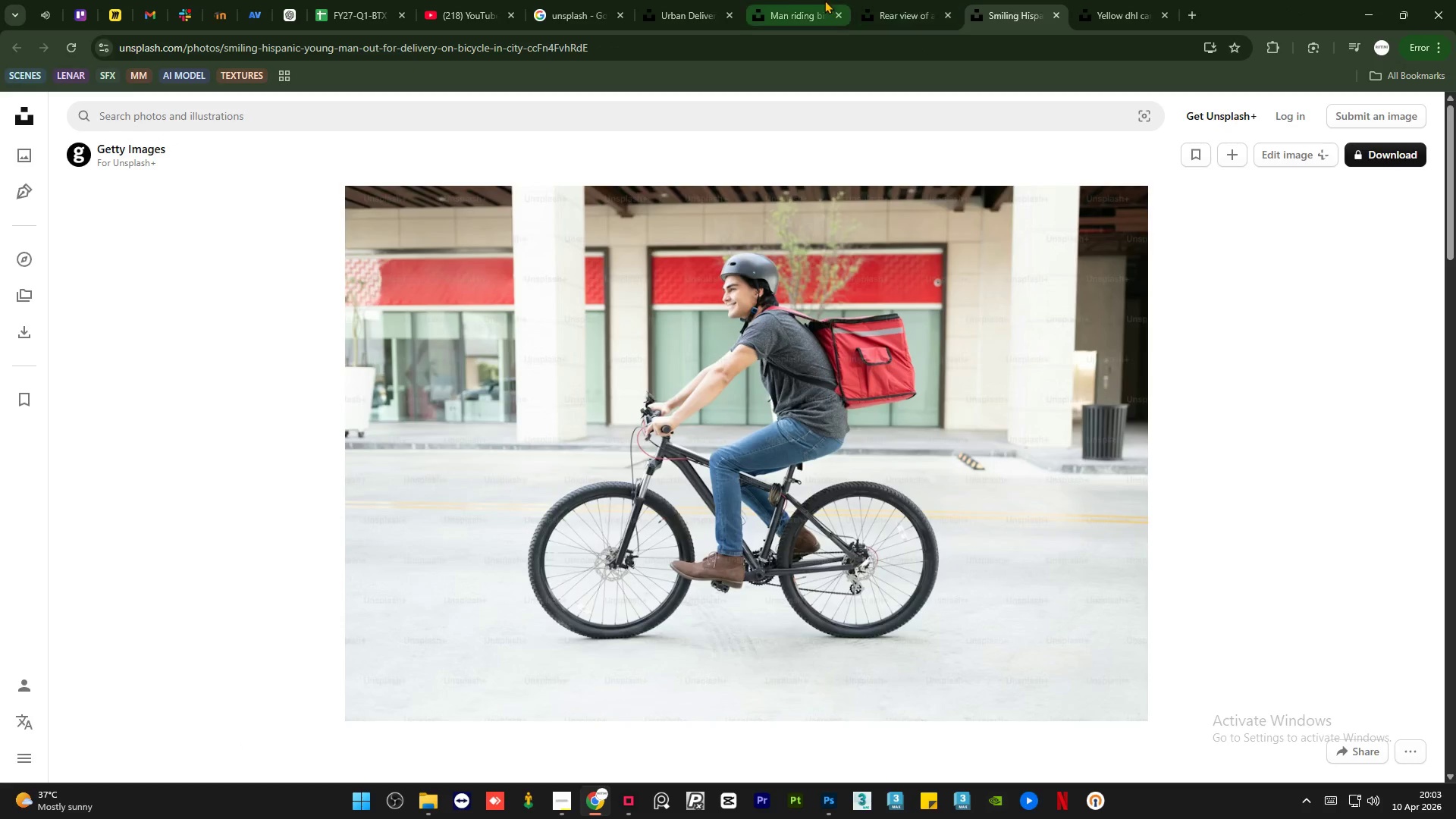 
left_click([789, 0])
 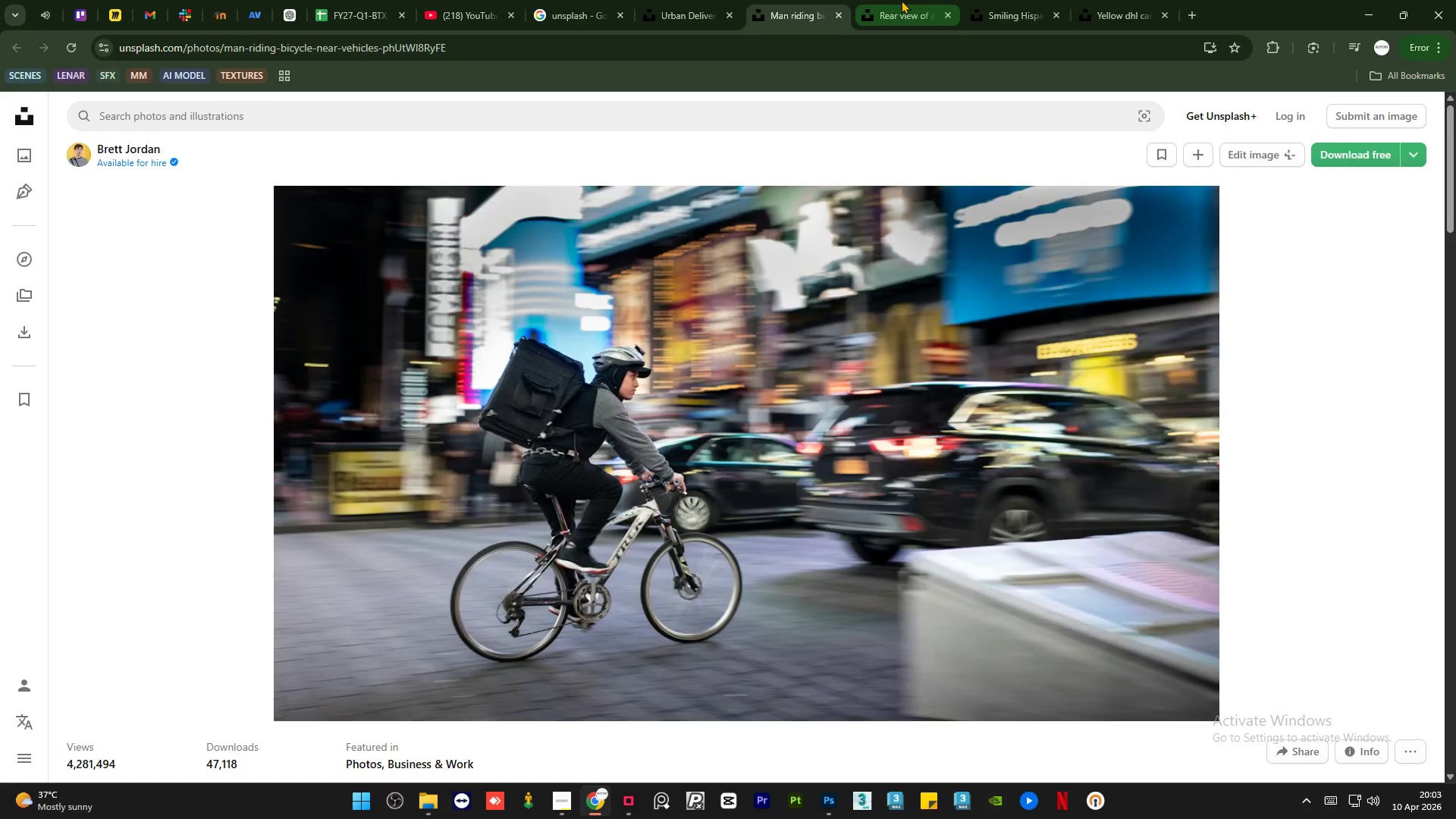 
left_click([901, 0])
 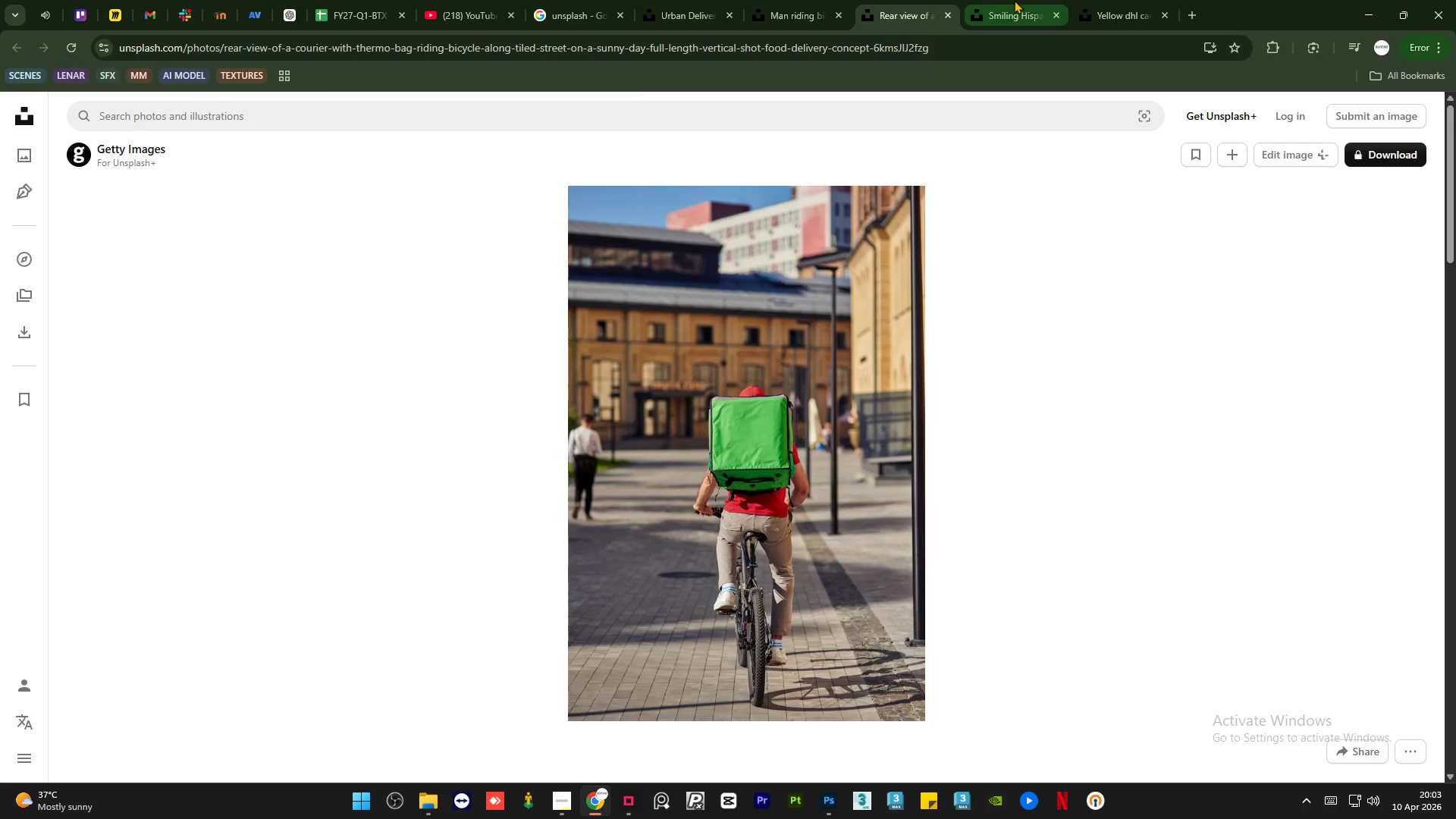 
left_click([1015, 0])
 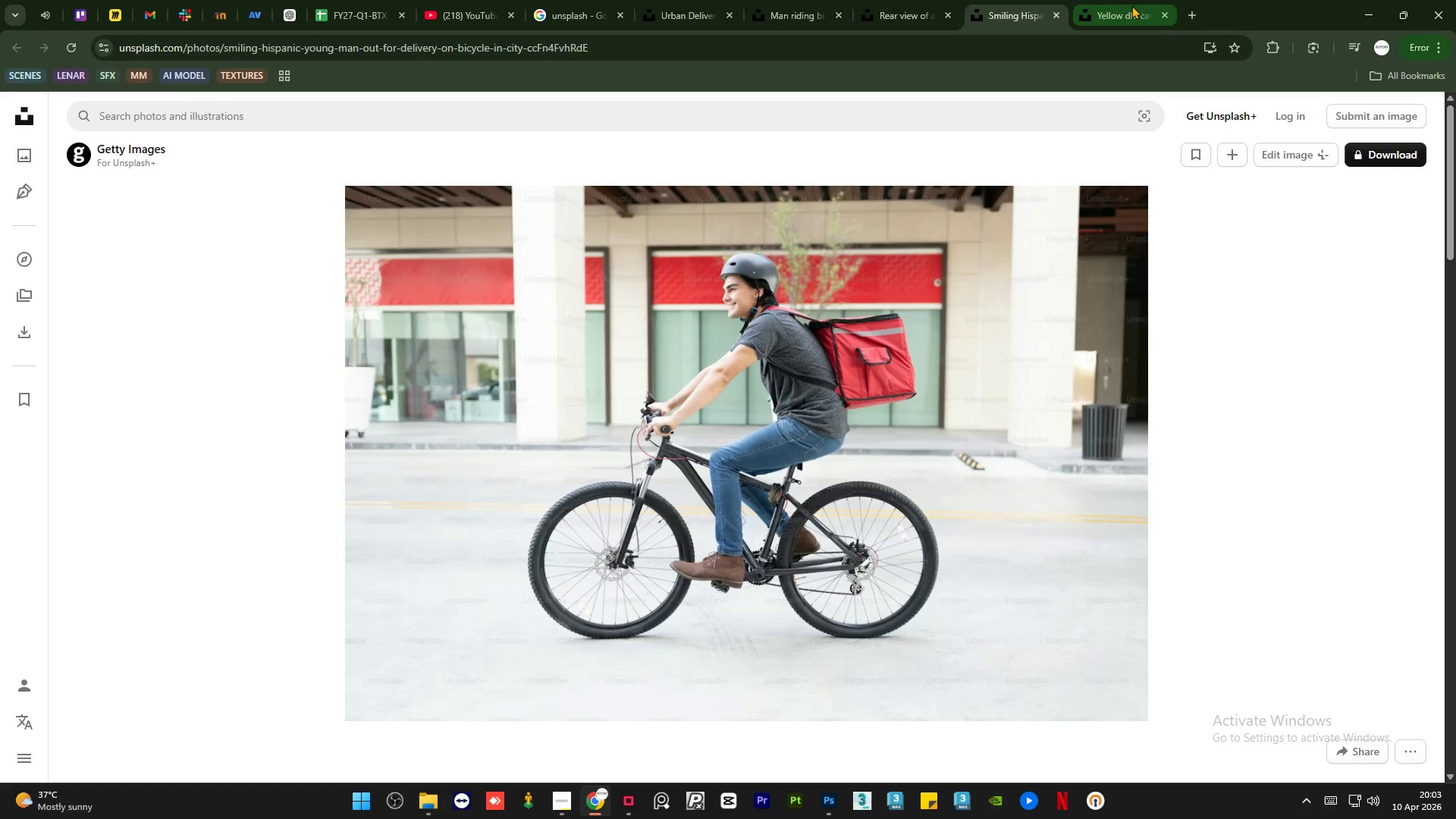 
left_click([1131, 5])
 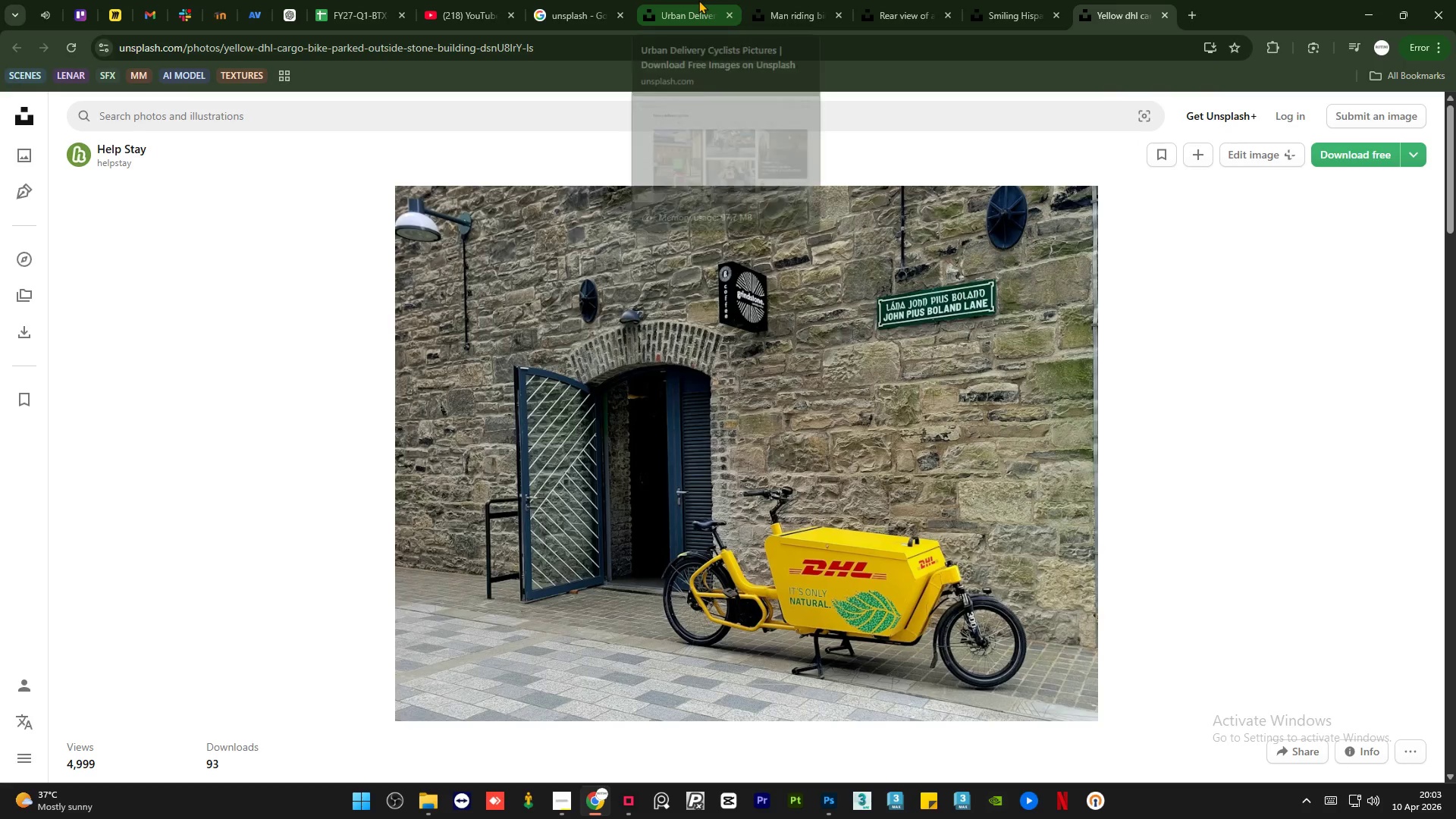 
left_click([689, 0])
 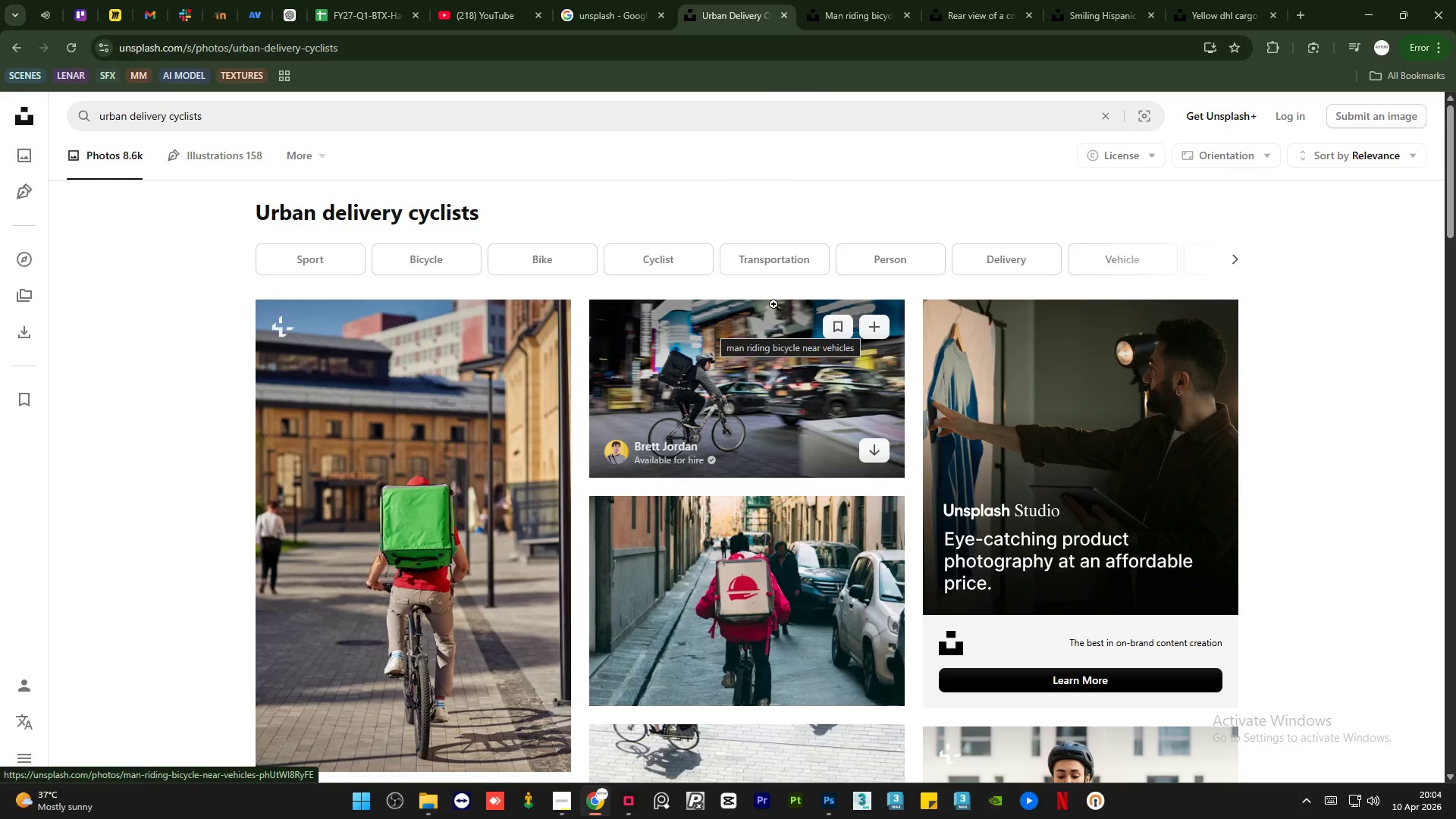 
scroll: coordinate [886, 306], scroll_direction: down, amount: 7.0
 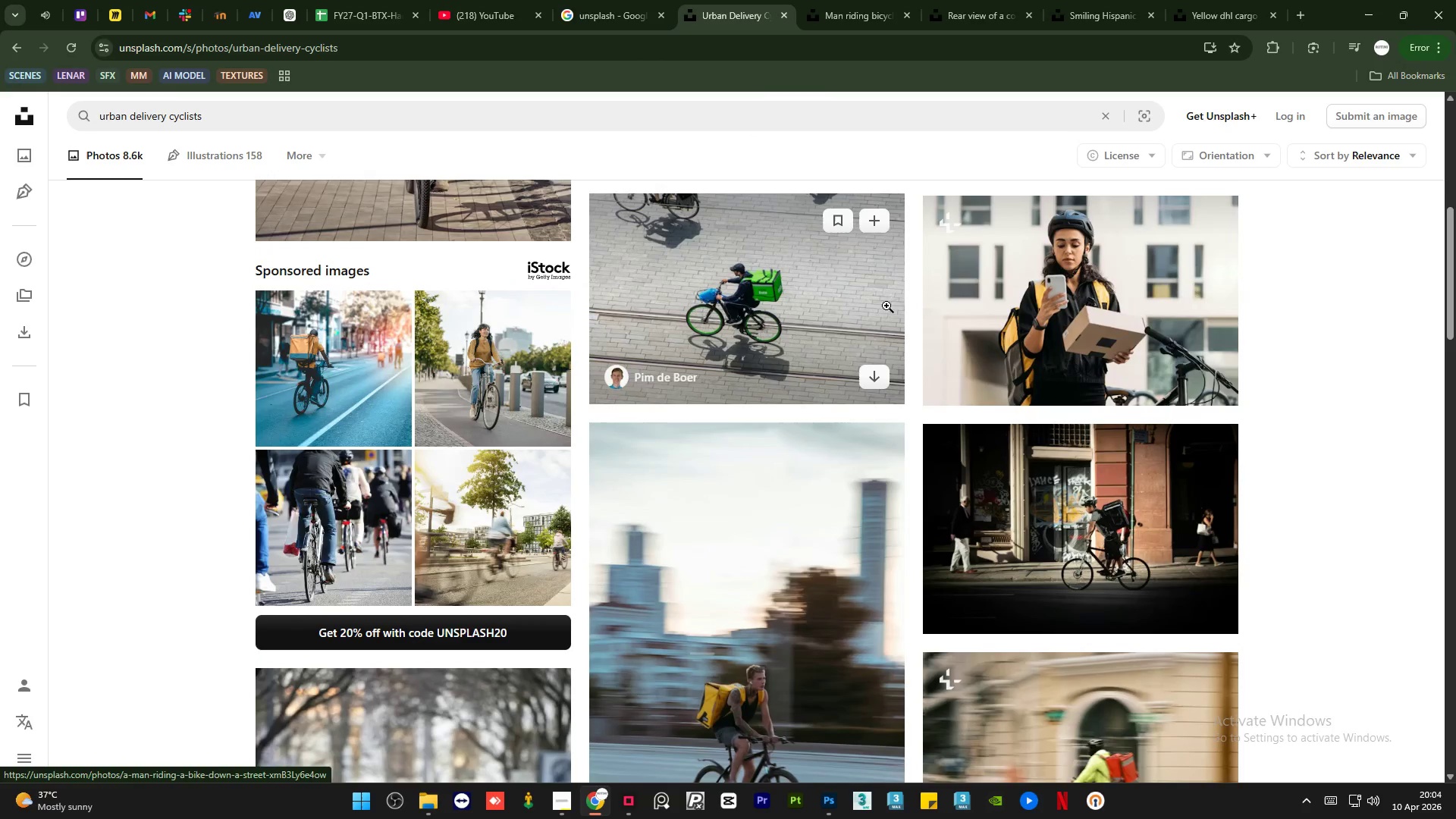 
scroll: coordinate [886, 306], scroll_direction: up, amount: 14.0
 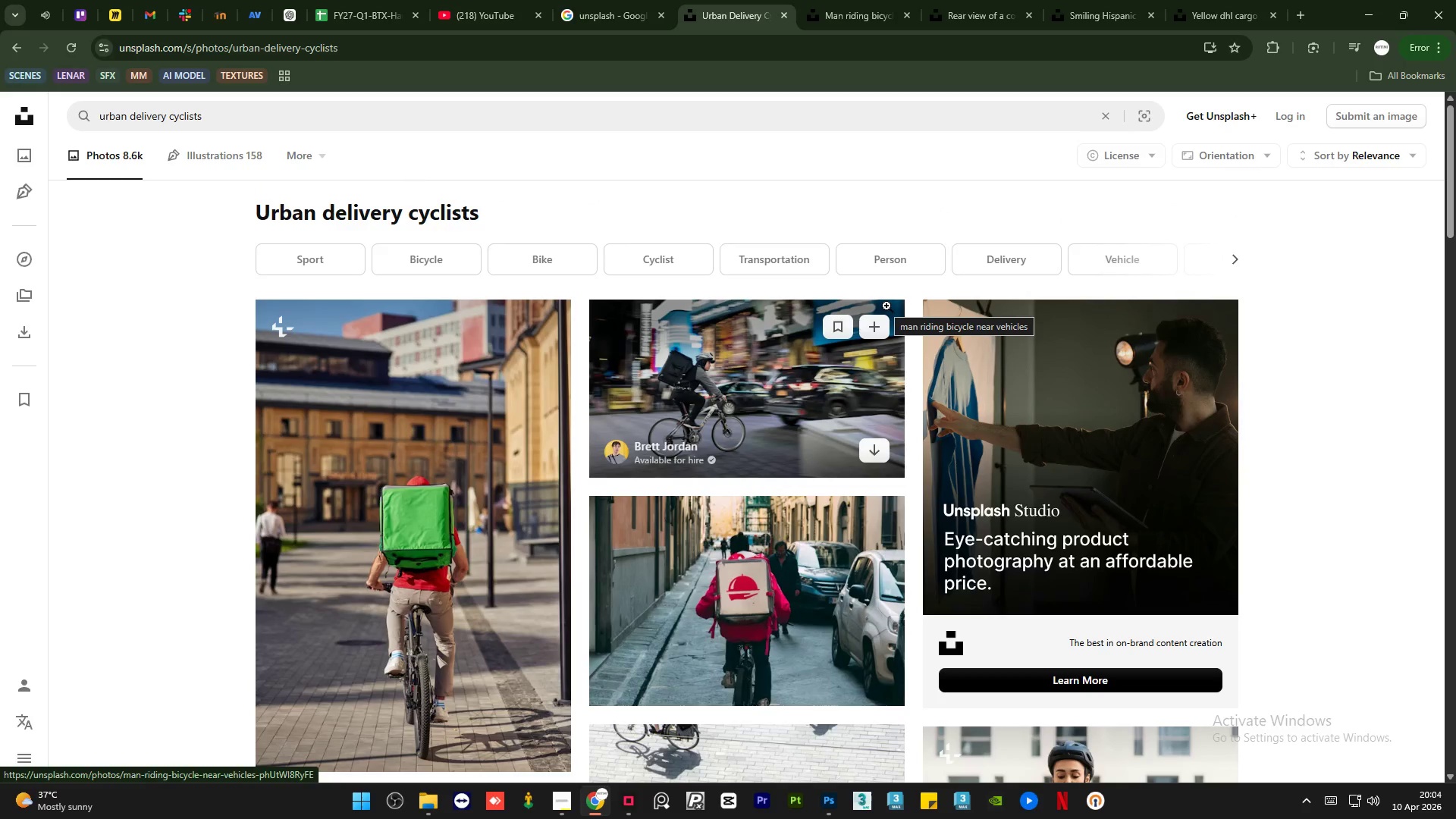 
scroll: coordinate [886, 306], scroll_direction: down, amount: 13.0
 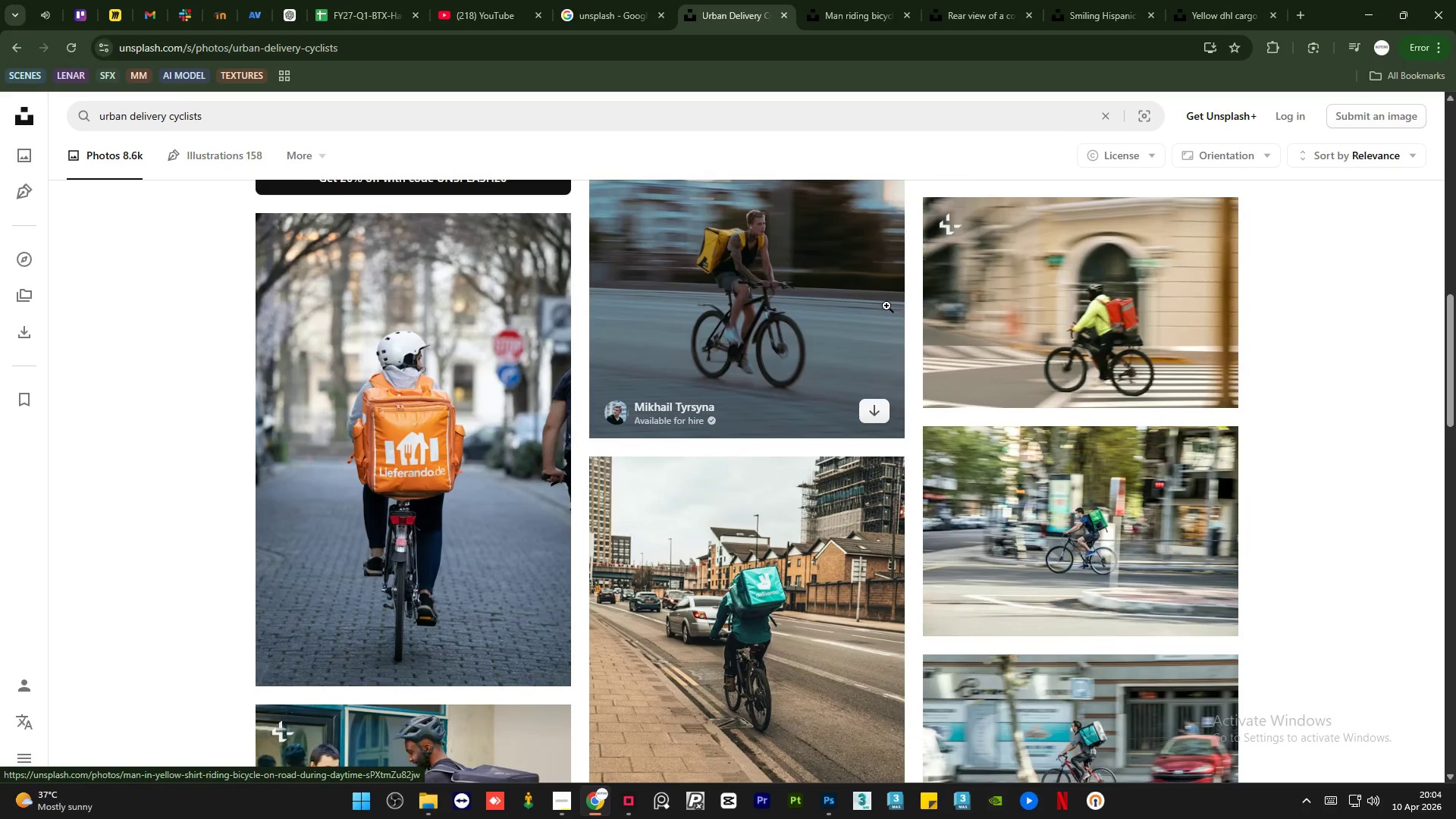 
scroll: coordinate [886, 306], scroll_direction: up, amount: 2.0
 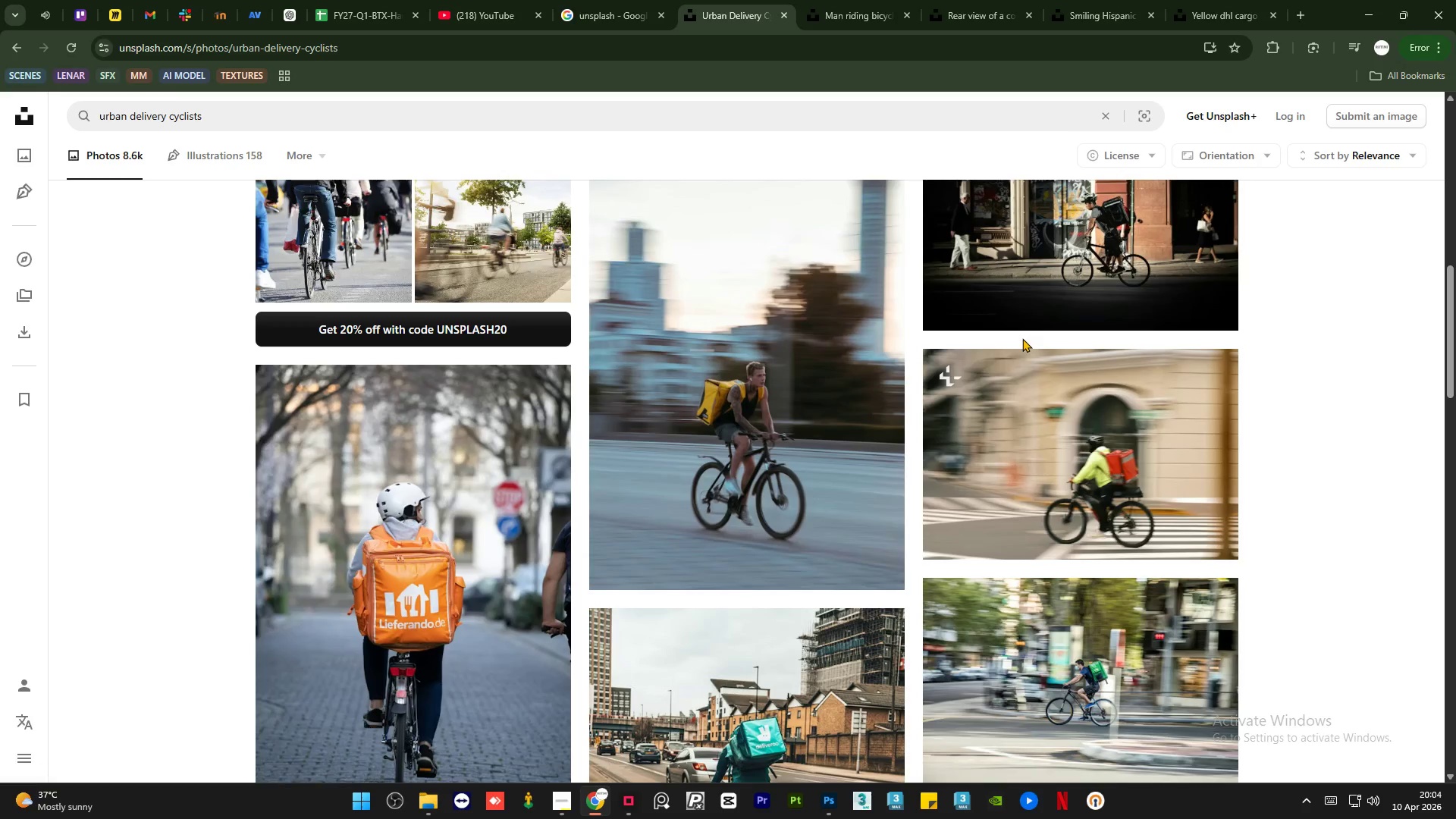 
scroll: coordinate [901, 372], scroll_direction: down, amount: 5.0
 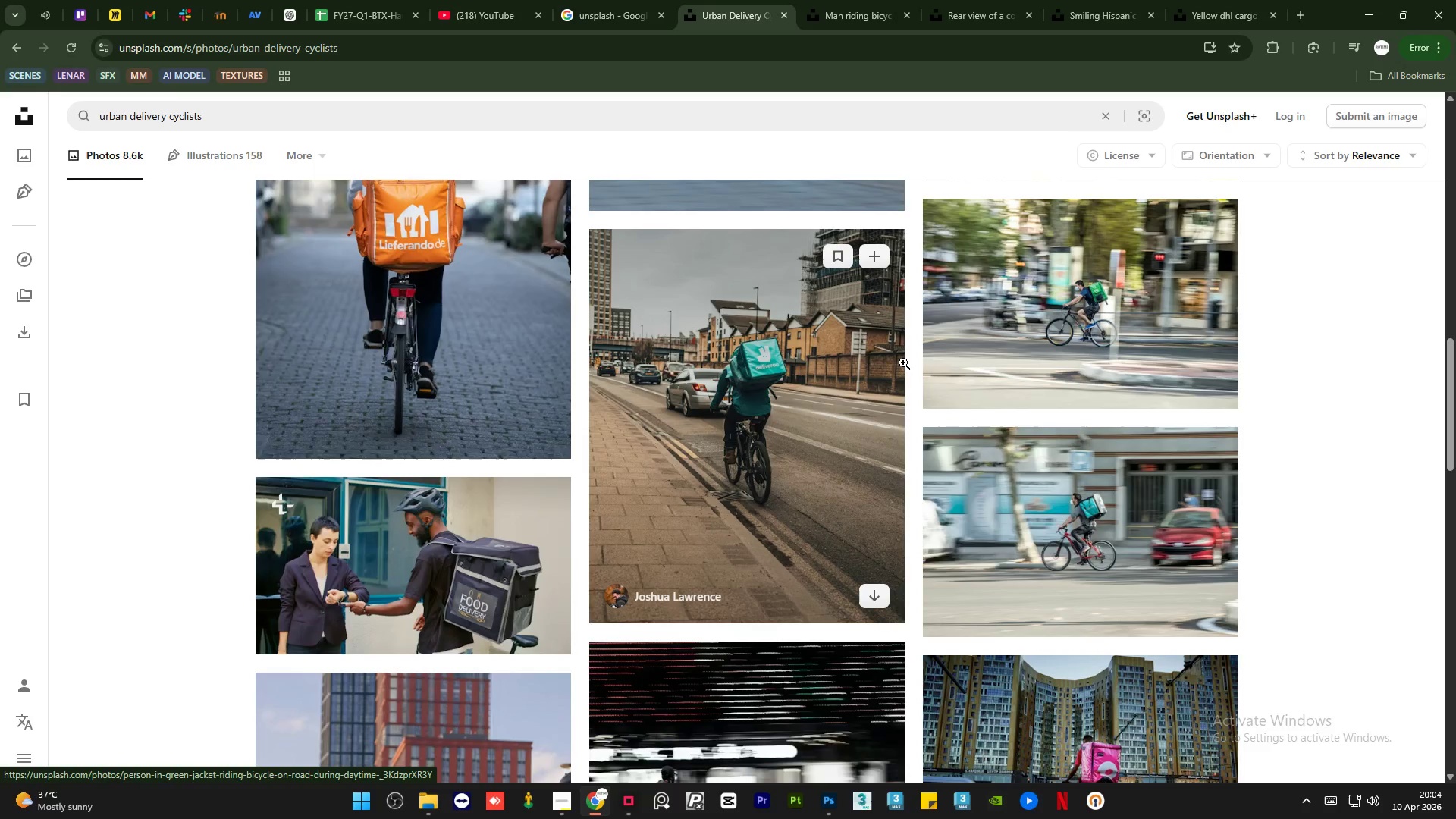 
mouse_move([885, 366])
 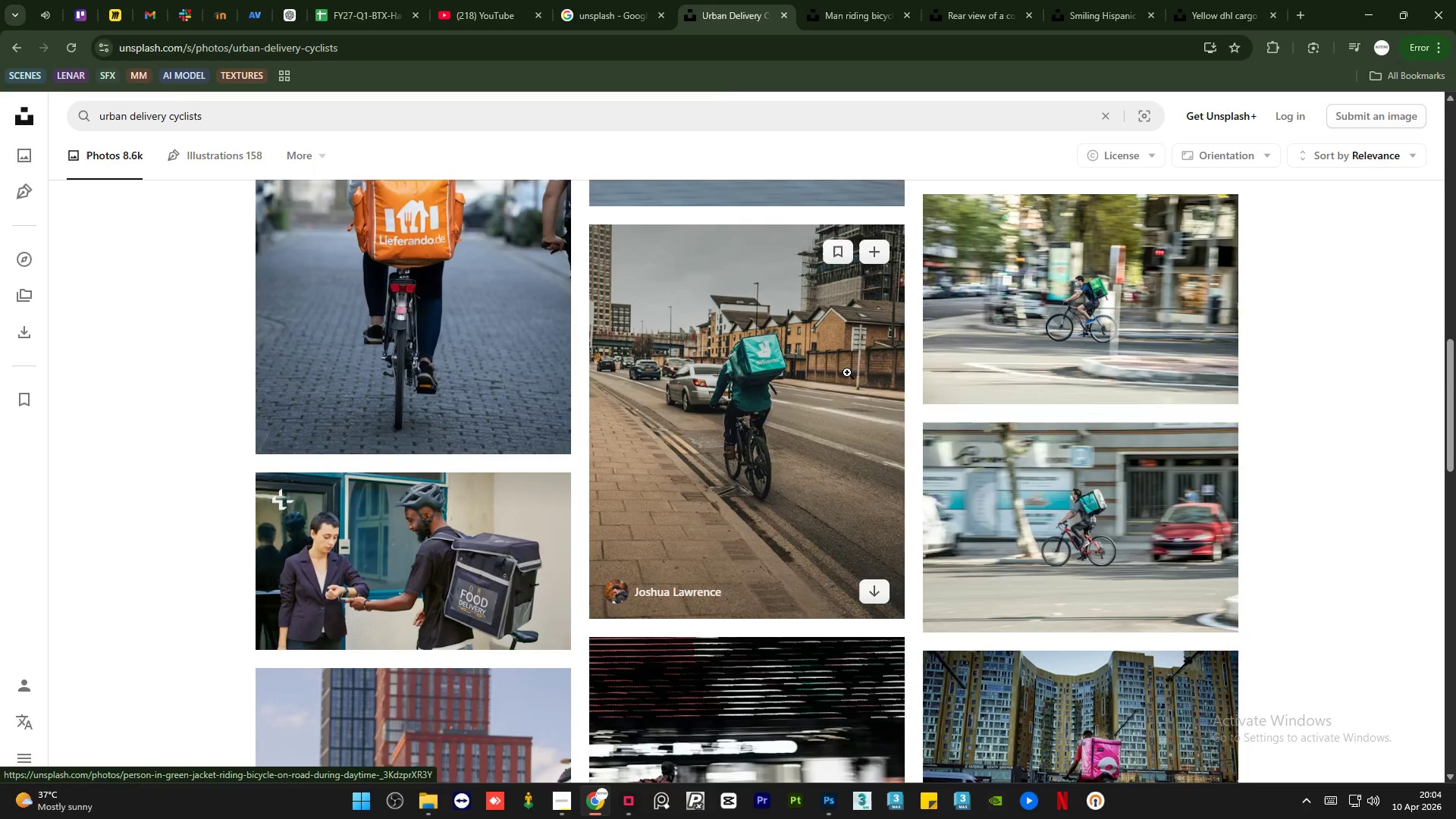 
scroll: coordinate [827, 375], scroll_direction: down, amount: 5.0
 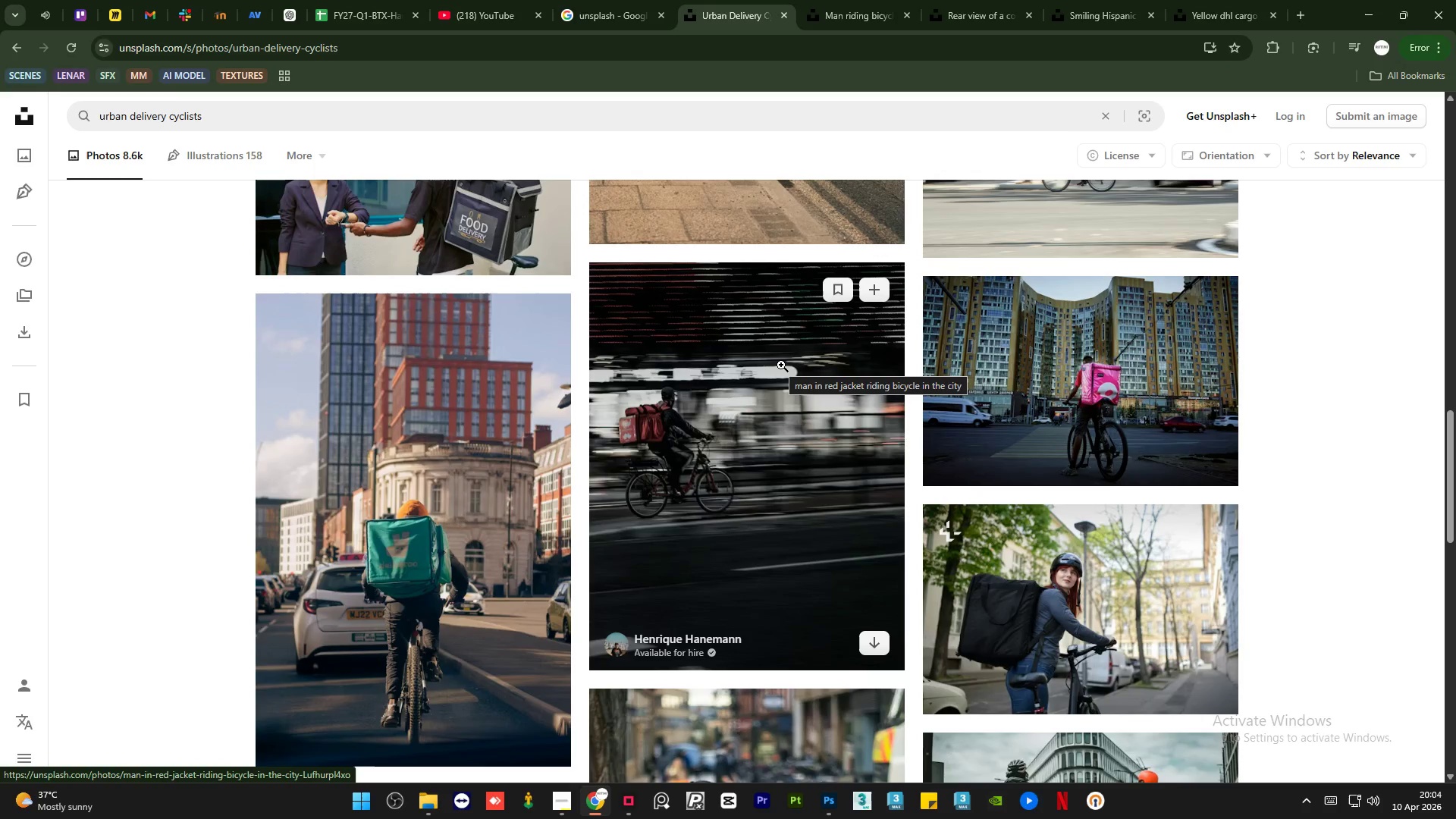 
wait(6.73)
 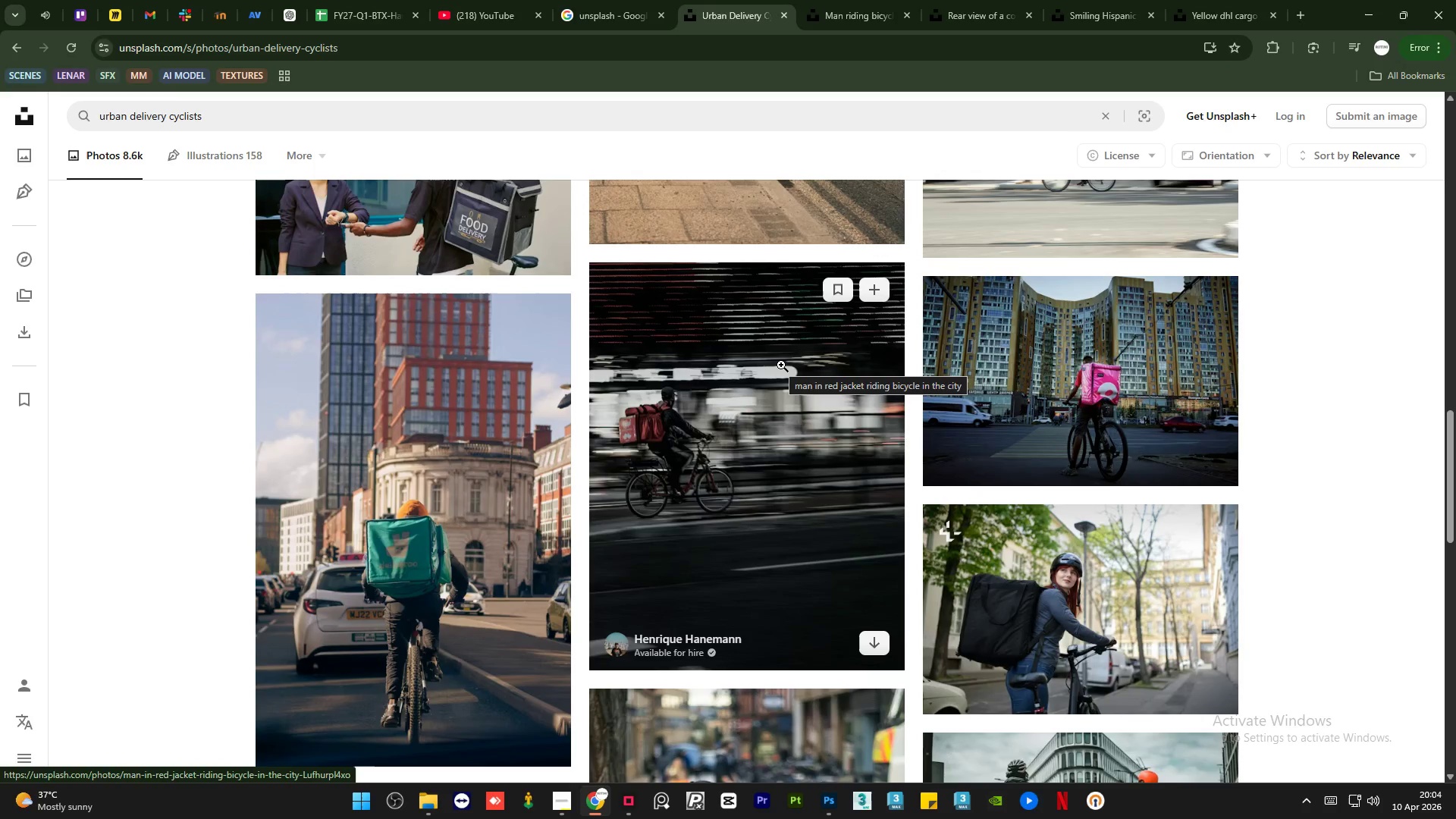 
middle_click([1043, 385])
 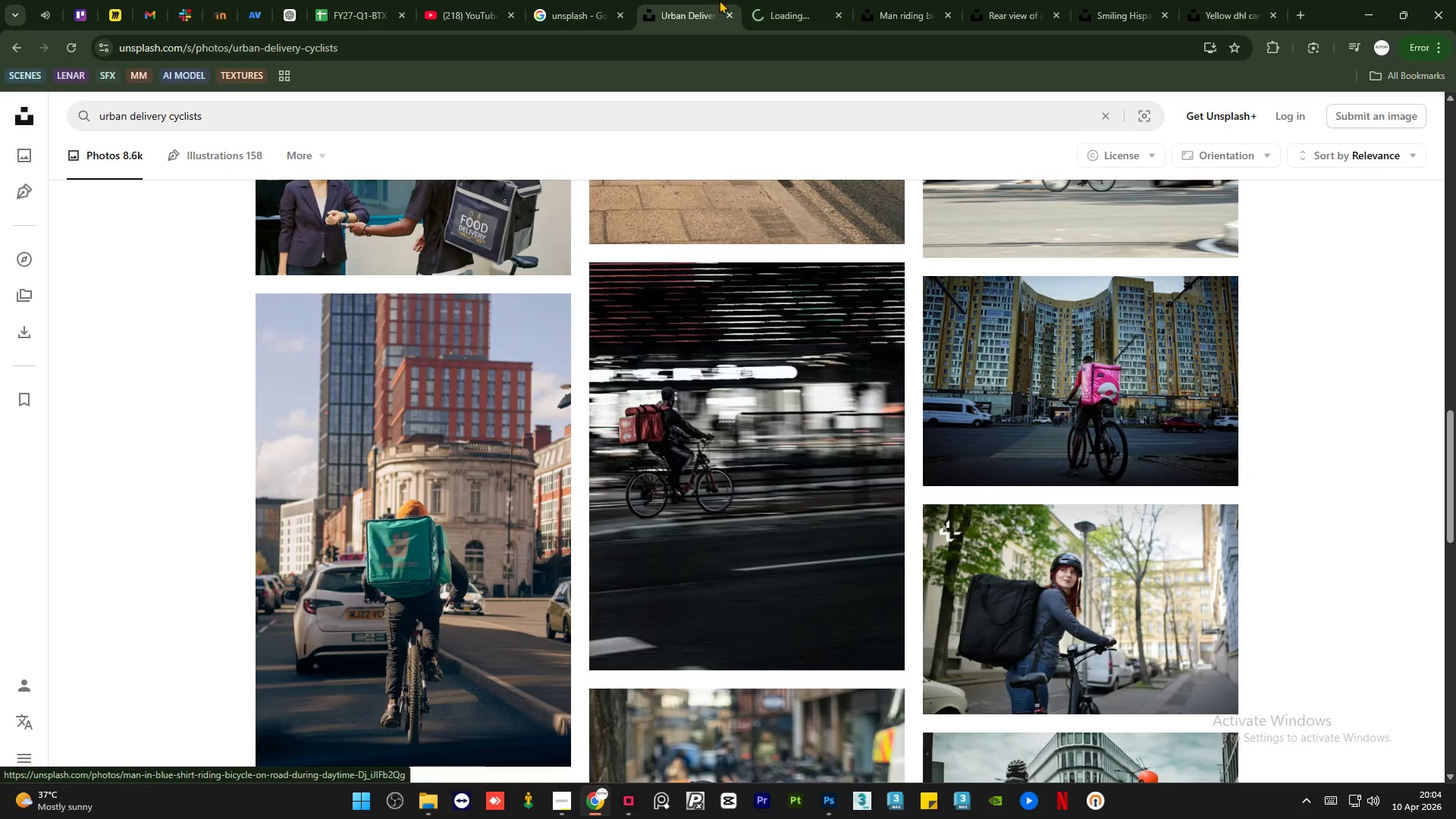 
left_click([773, 0])
 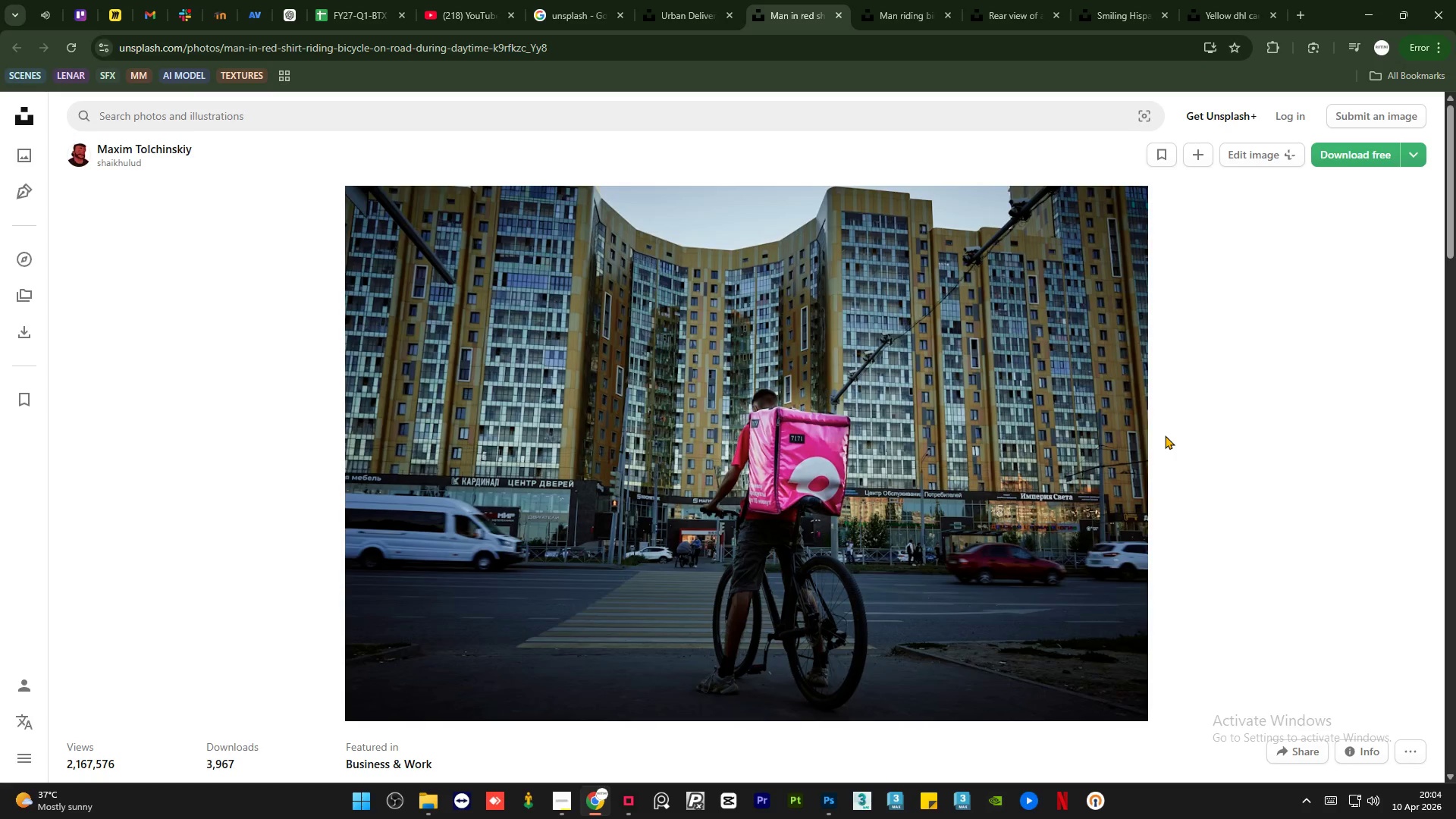 
wait(7.25)
 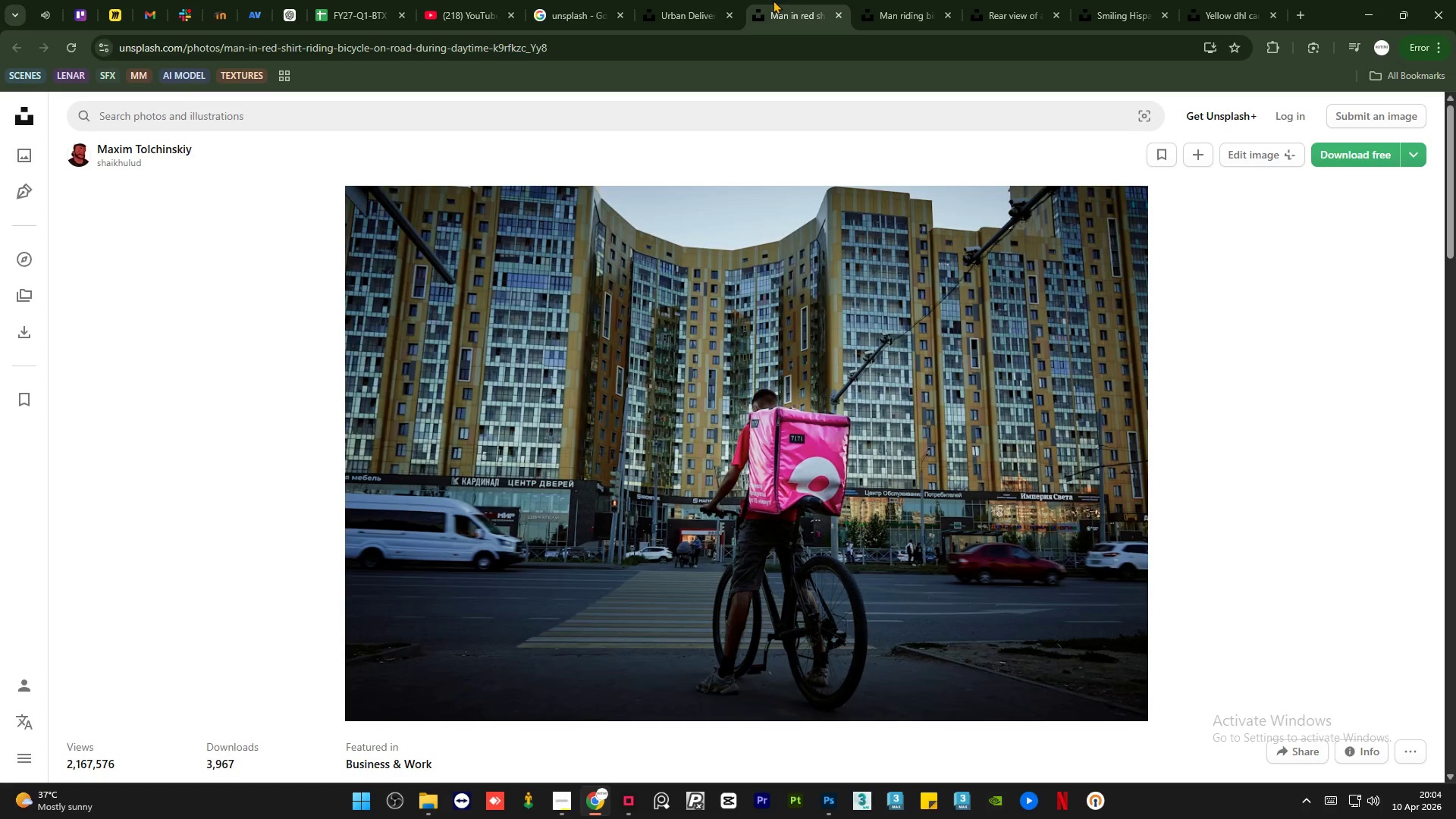 
left_click([717, 0])
 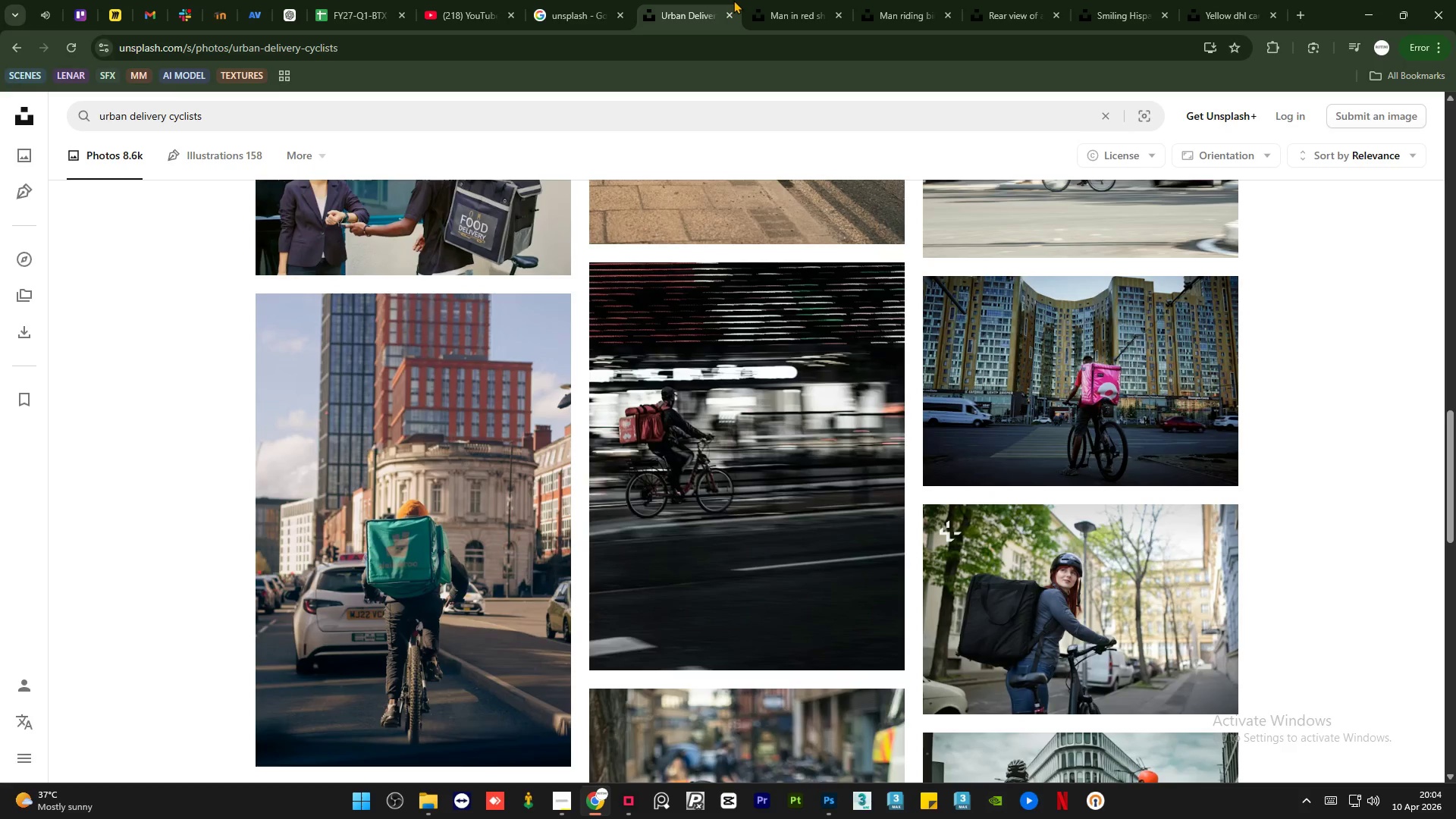 
scroll: coordinate [782, 335], scroll_direction: up, amount: 31.0
 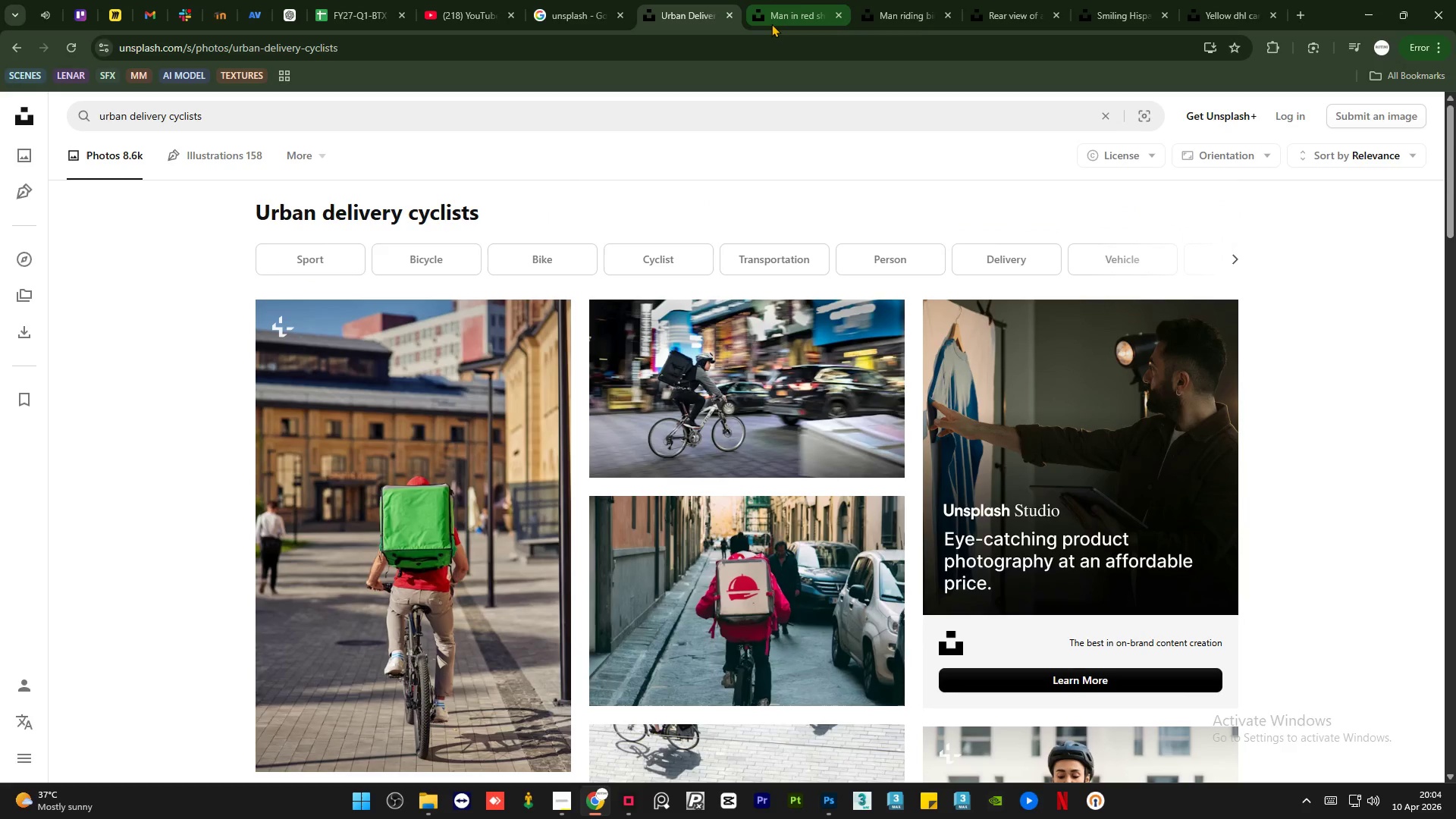 
left_click([791, 0])
 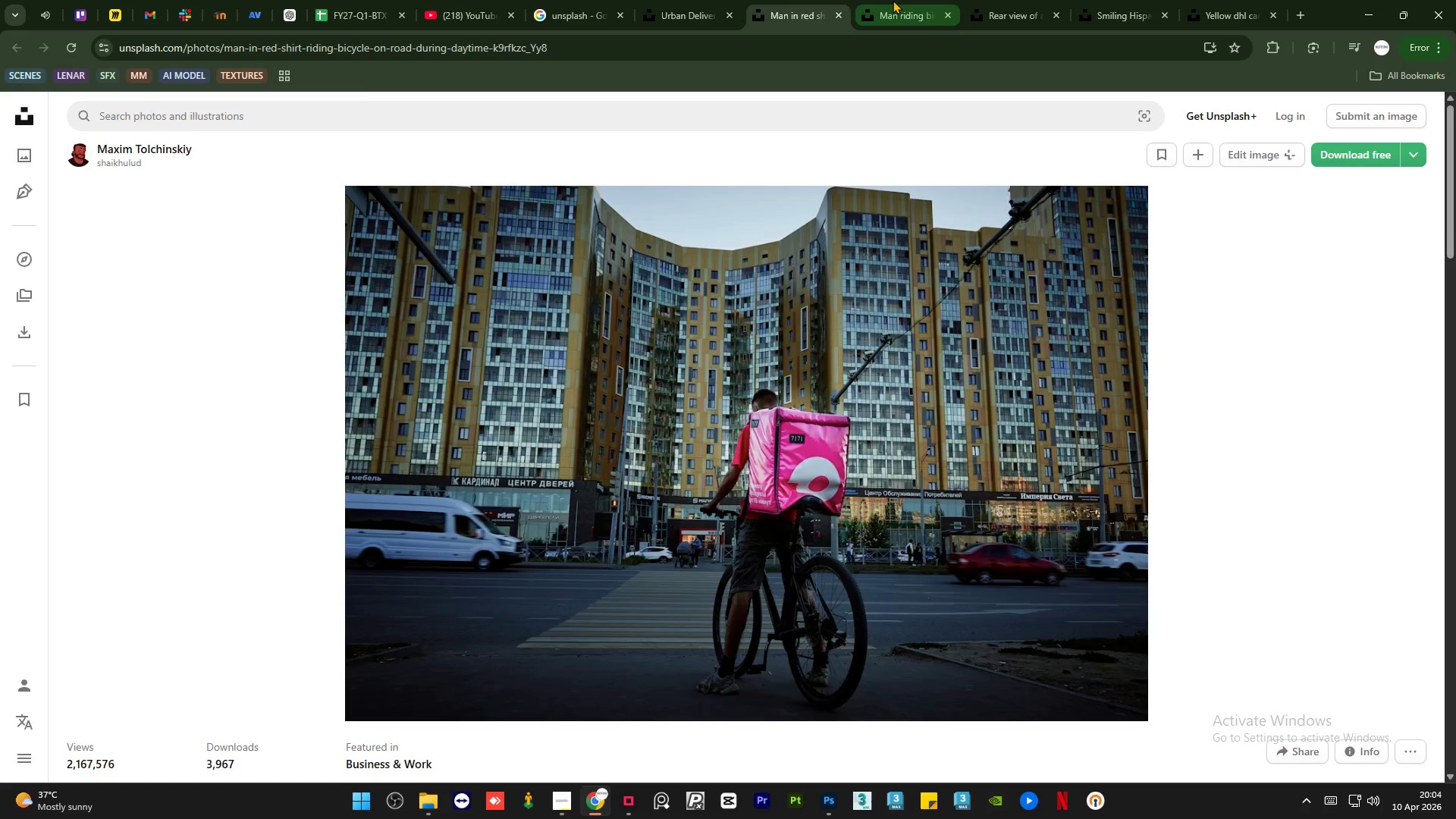 
left_click([893, 0])
 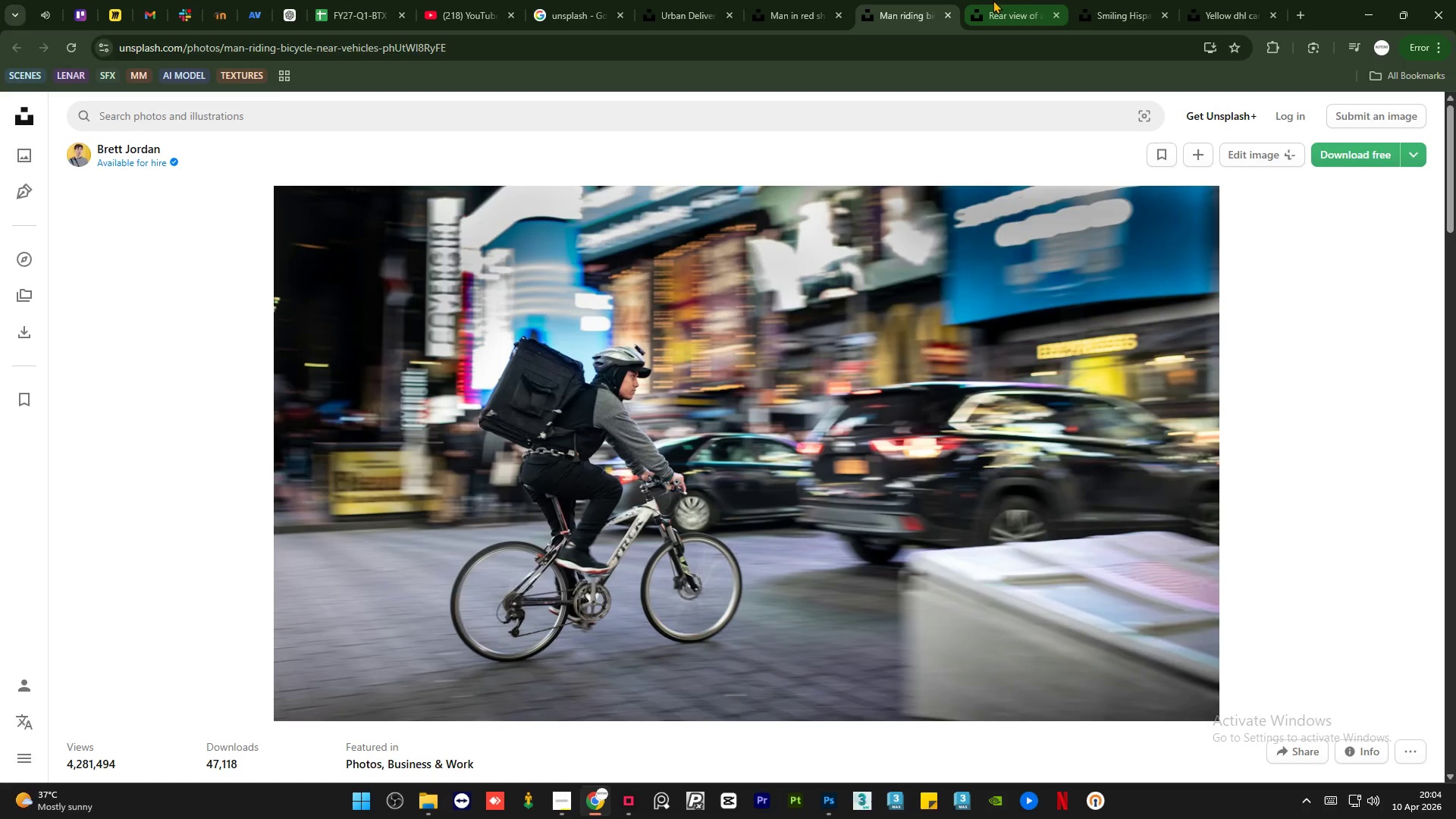 
left_click([993, 0])
 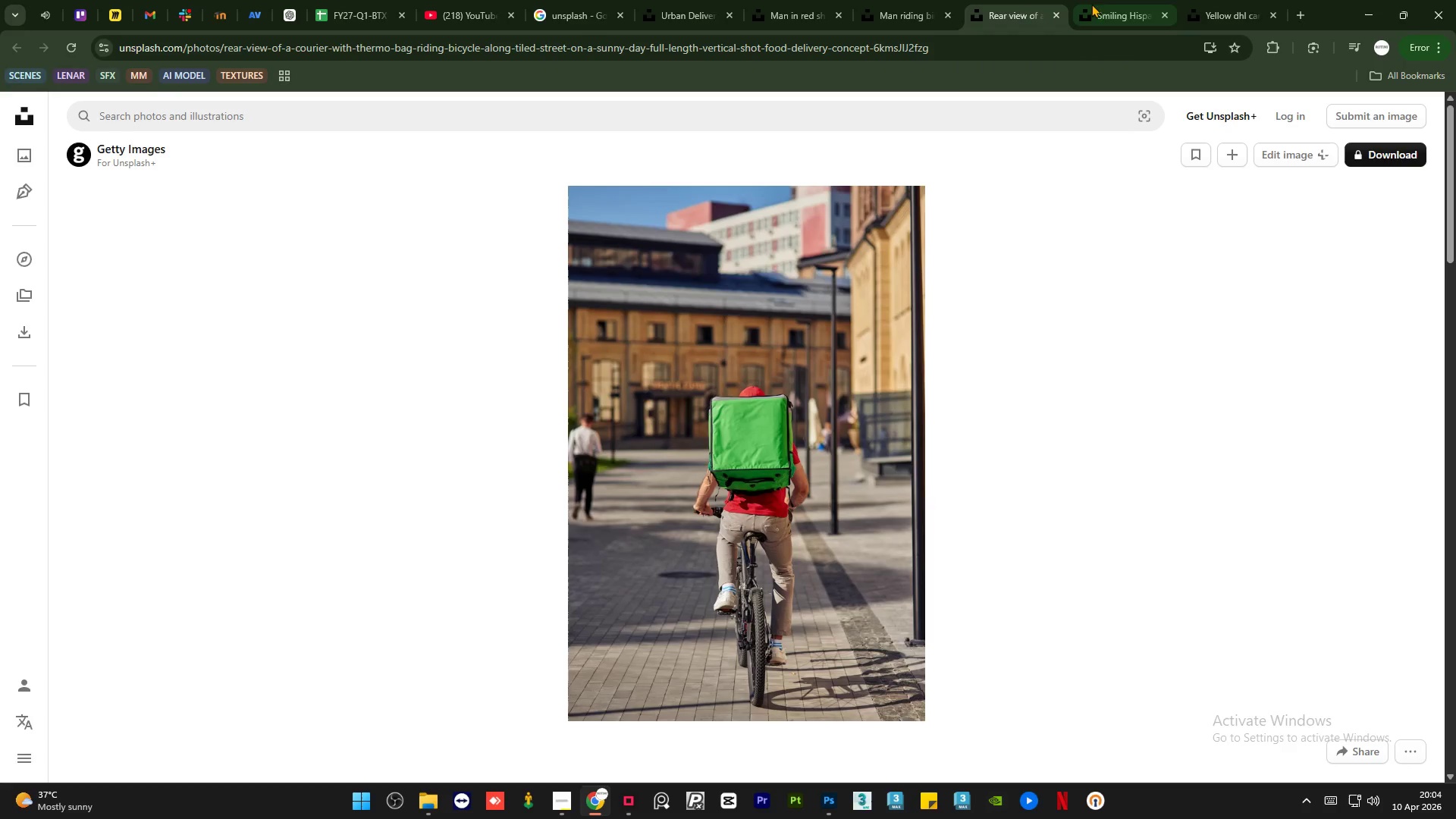 
left_click([1110, 0])
 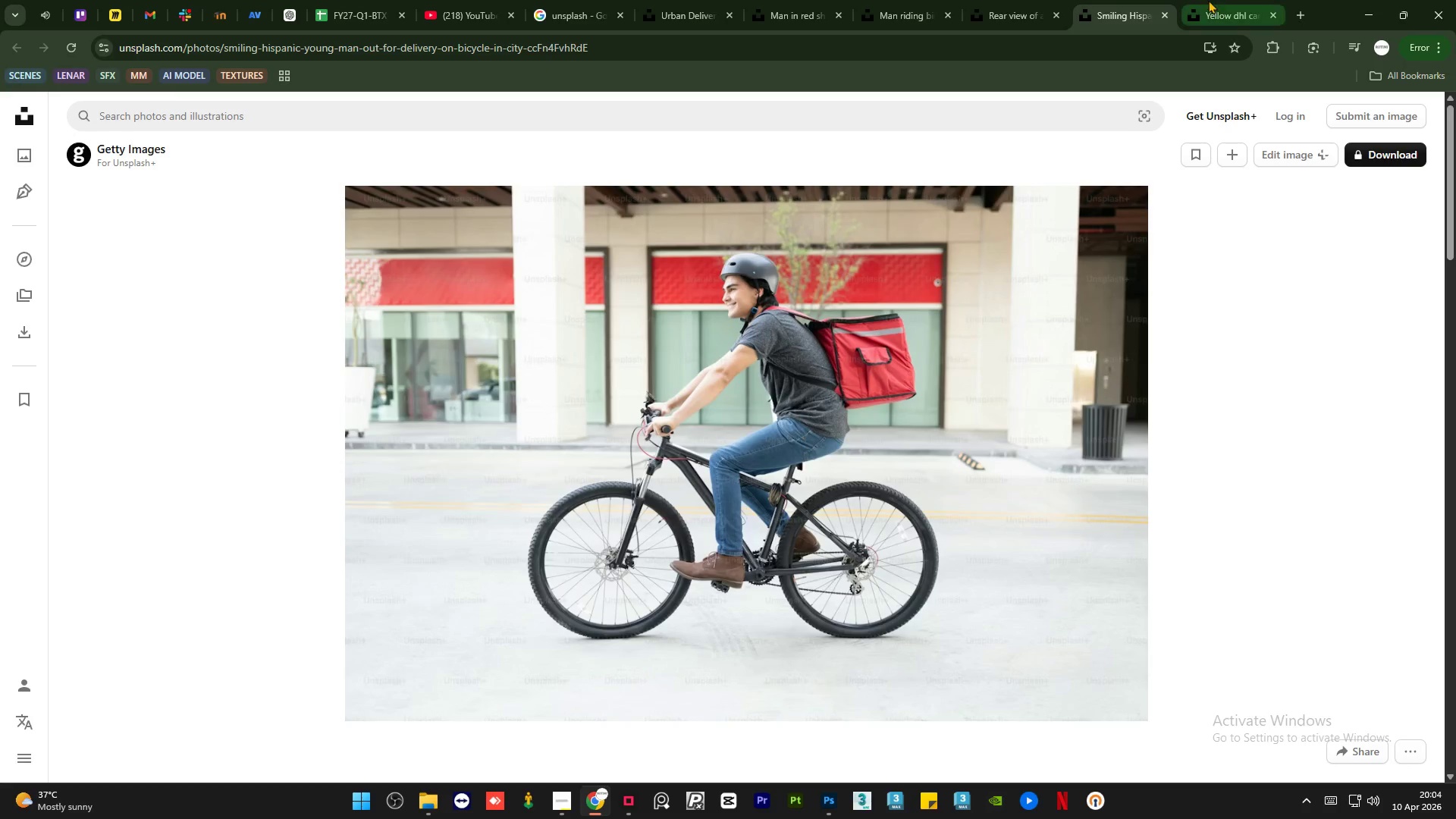 
left_click([1219, 0])
 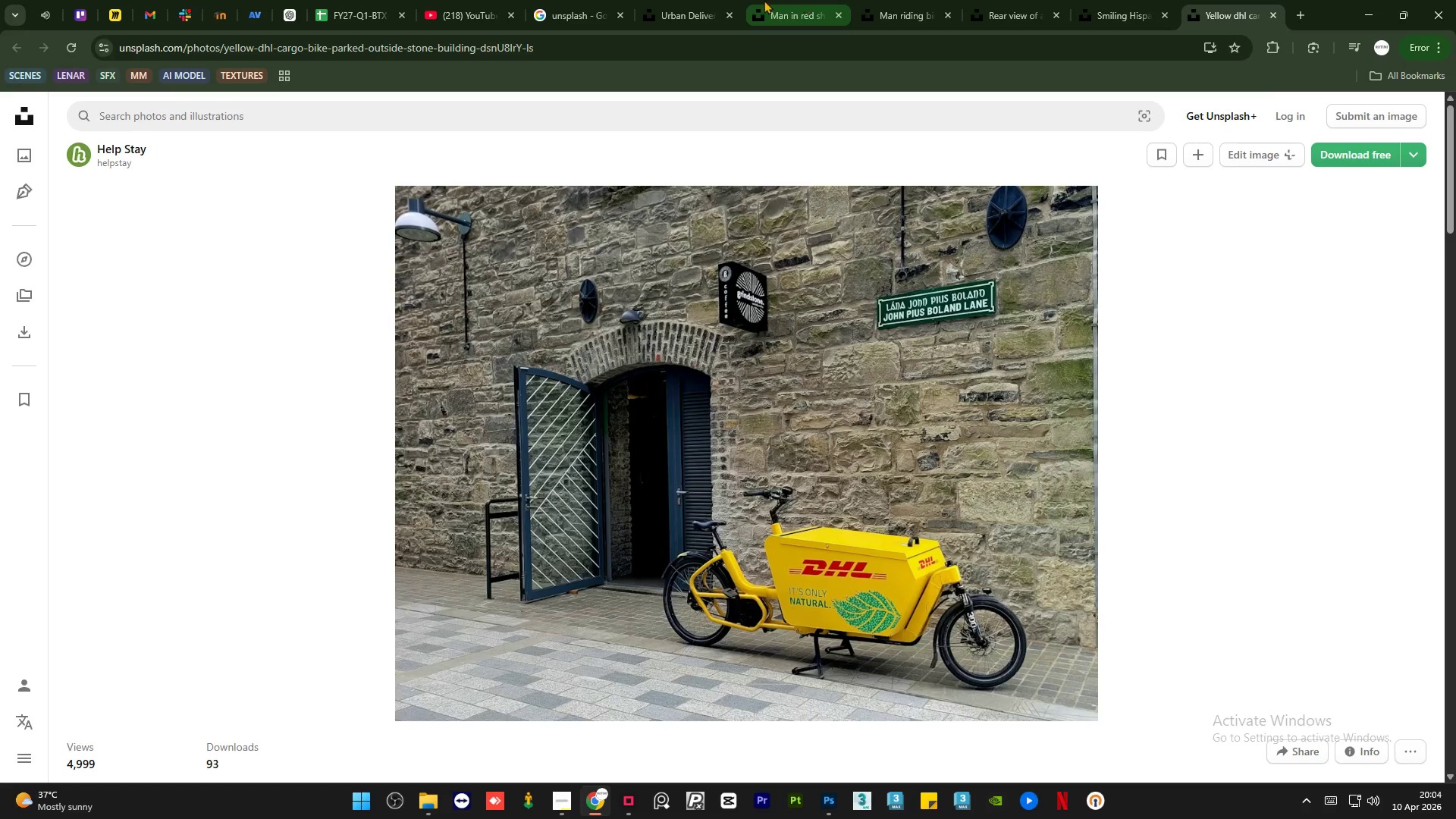 
left_click([693, 0])
 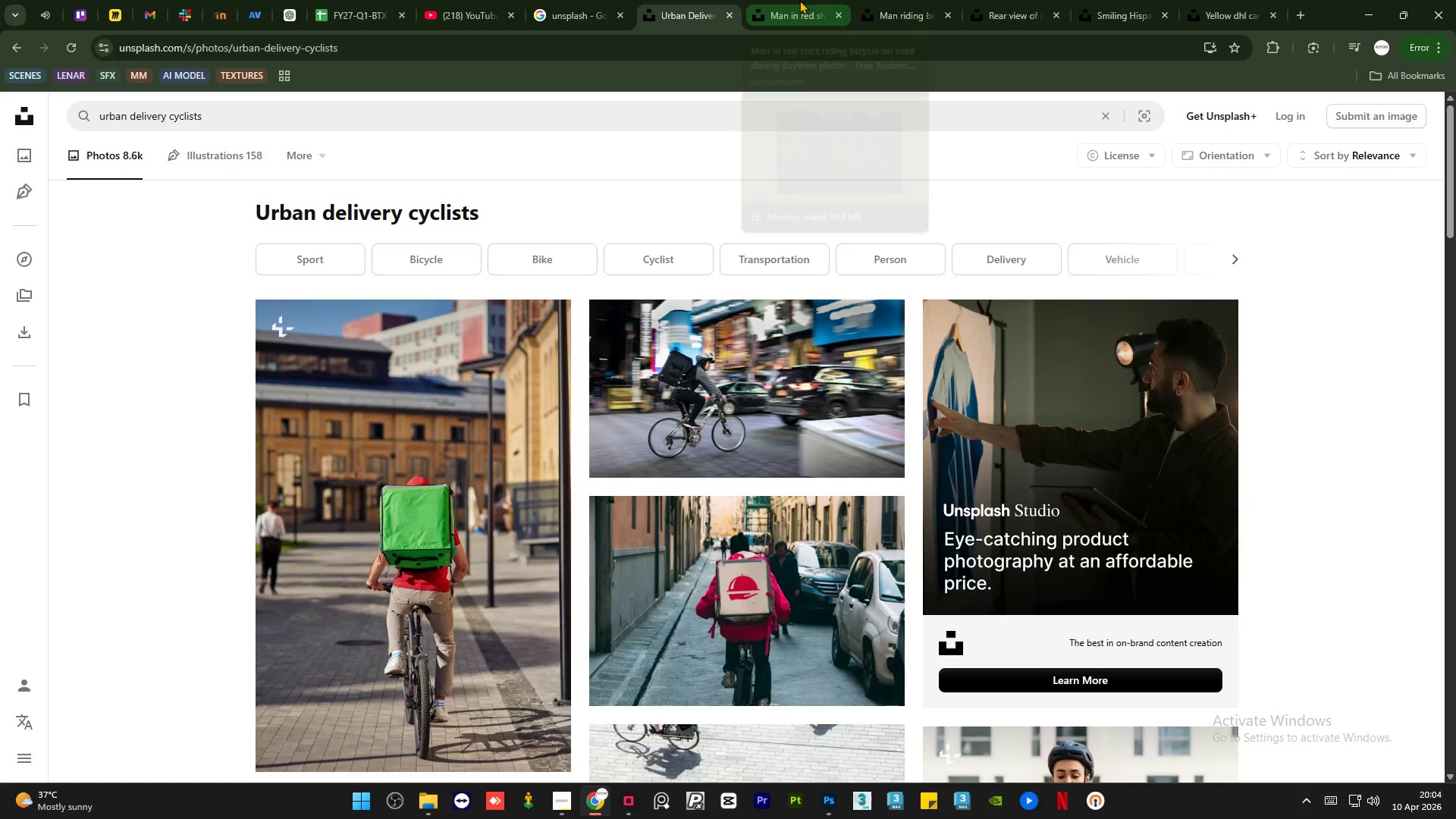 
left_click([799, 0])
 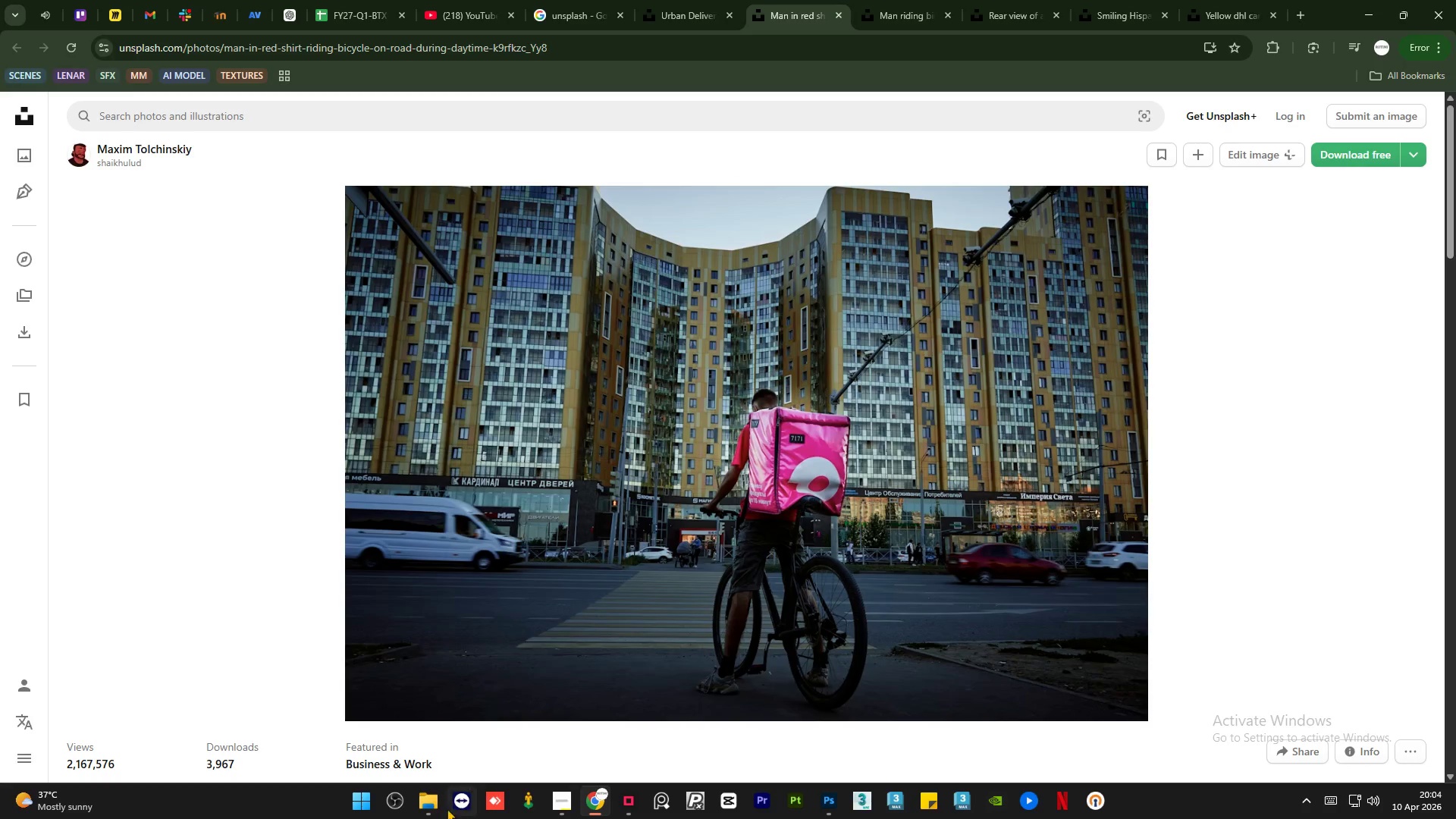 
left_click([435, 808])
 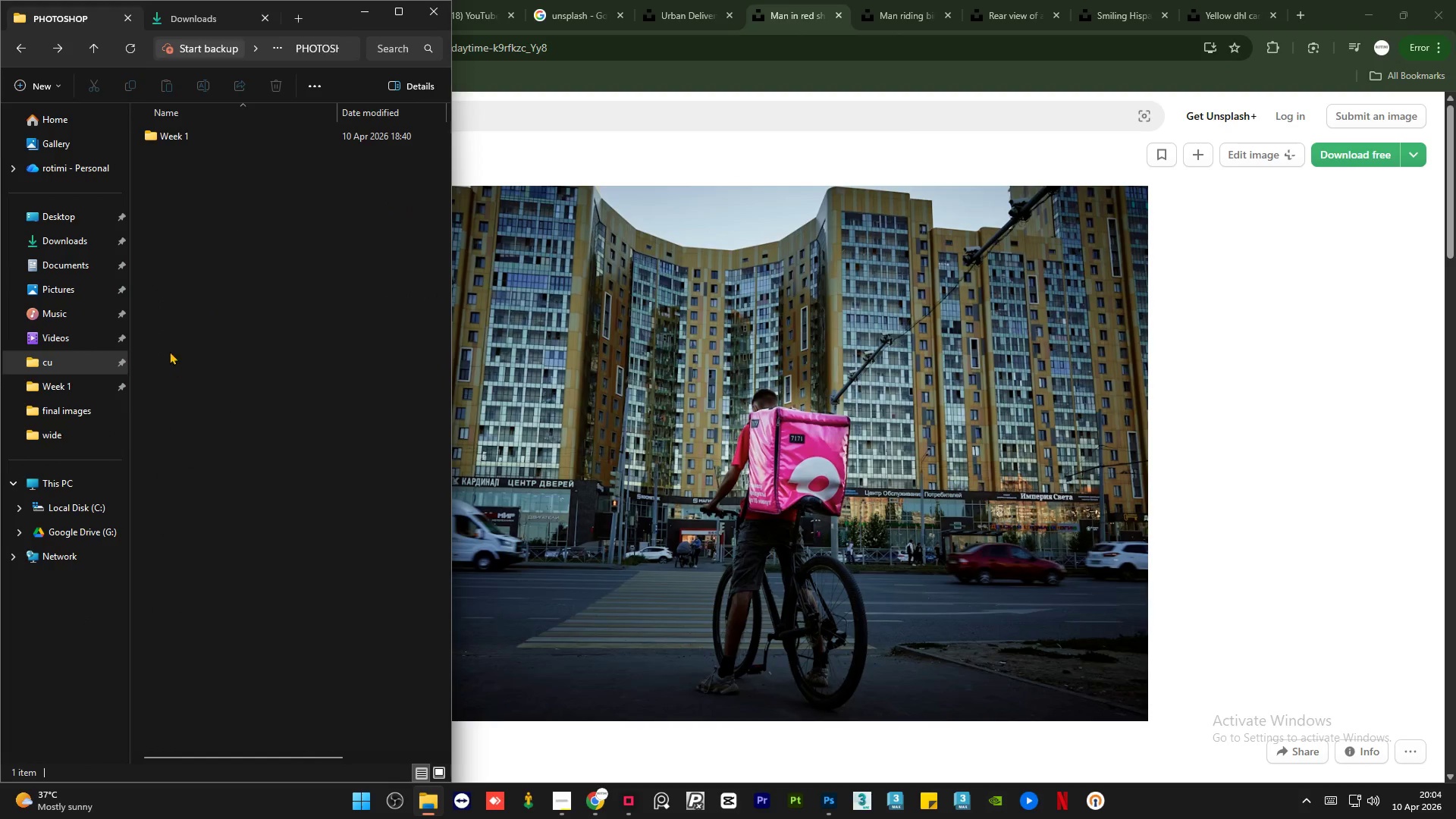 
left_click([174, 288])
 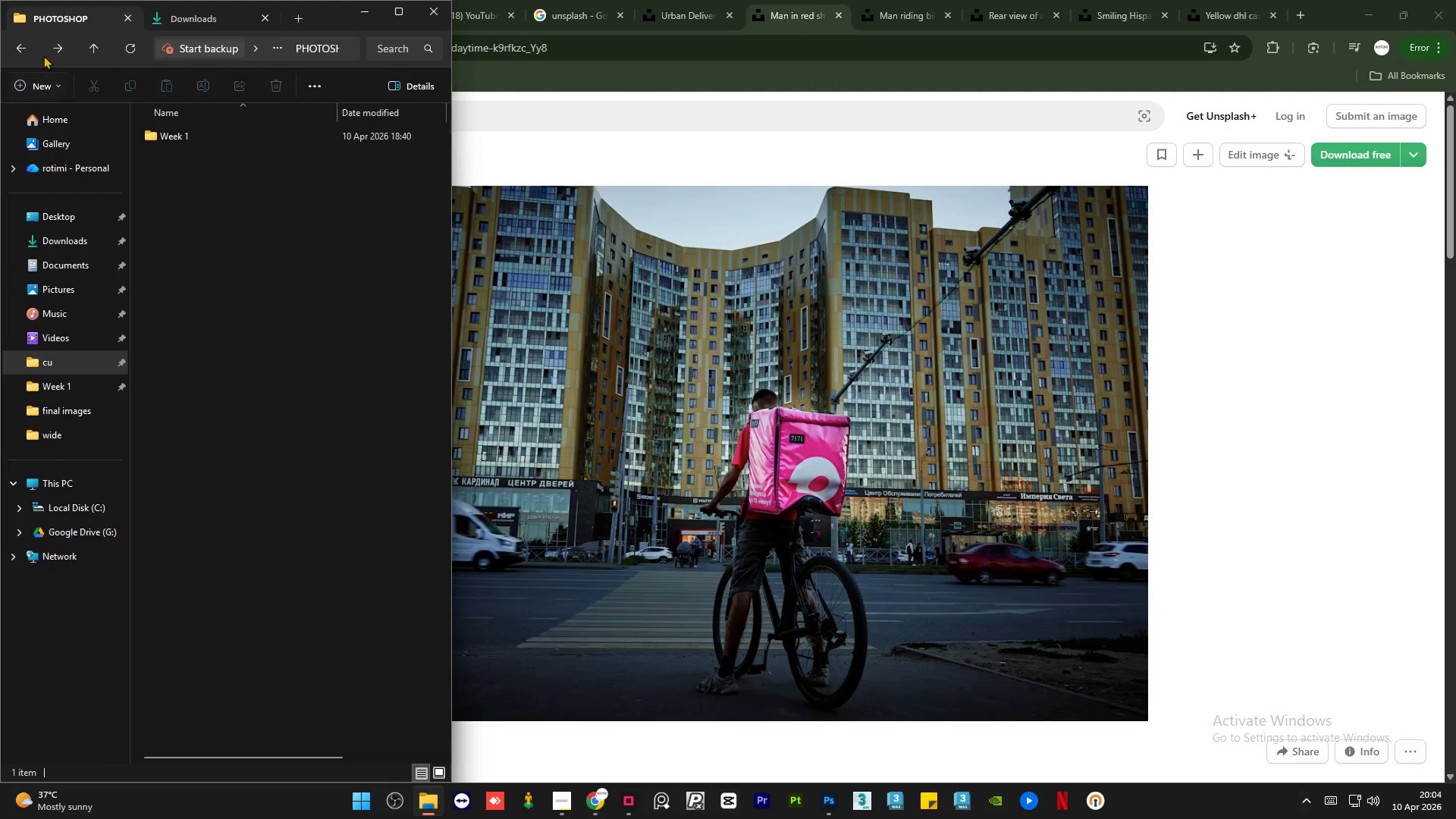 
left_click([24, 52])
 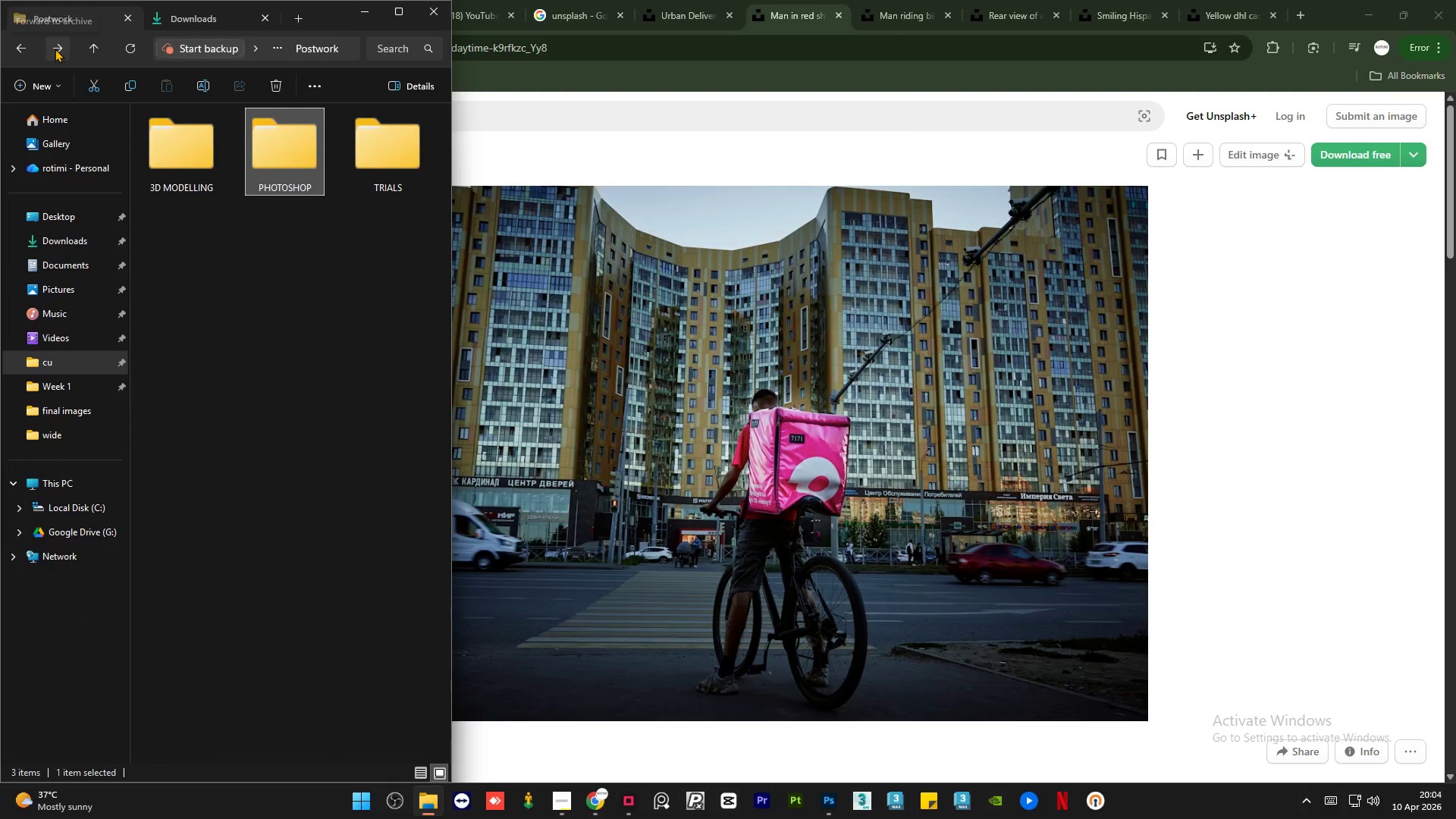 
left_click([55, 49])
 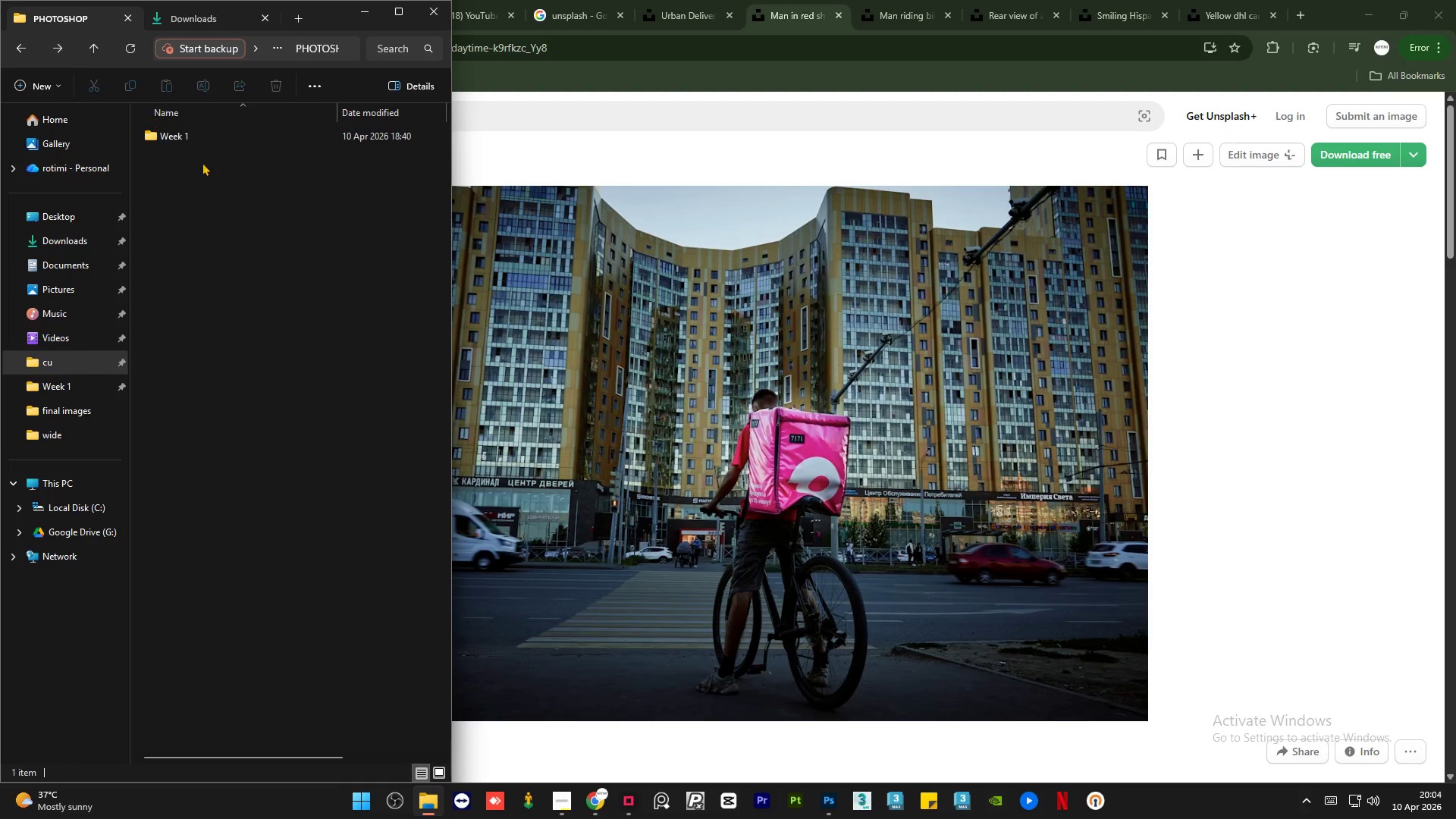 
right_click([216, 213])
 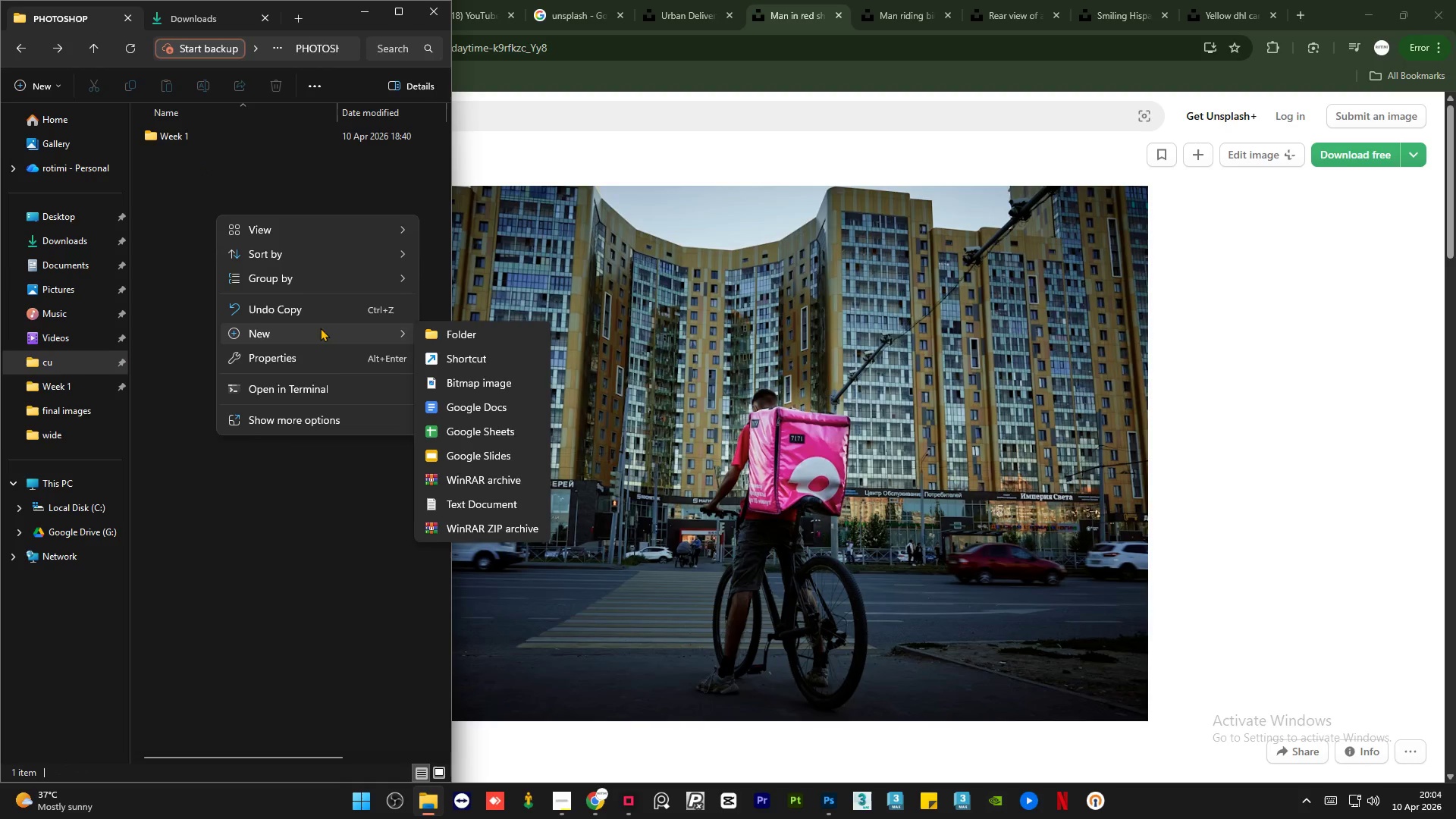 
left_click([470, 341])
 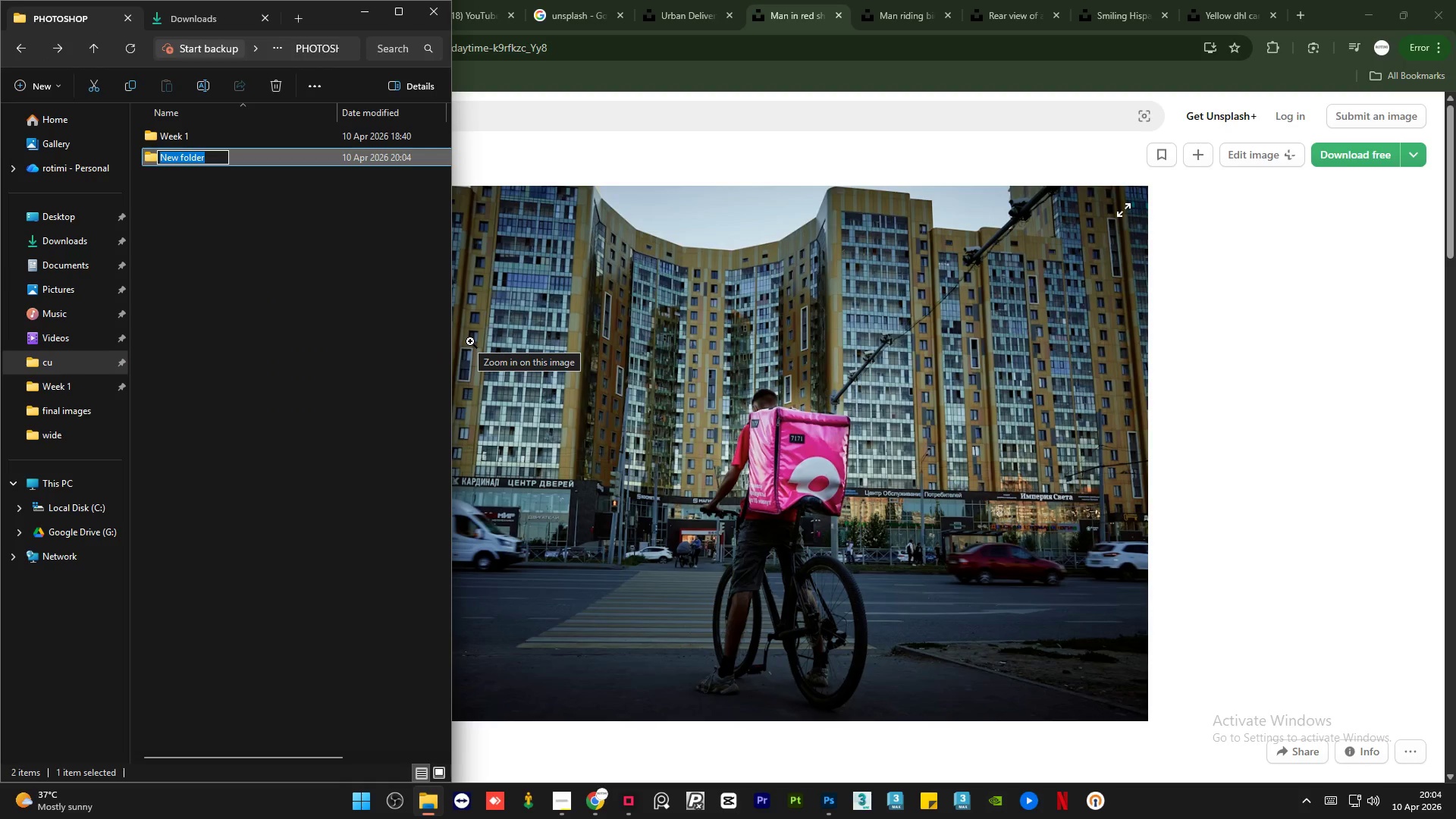 
type(Weeklk)
key(Backspace)
key(Backspace)
type( 2)
 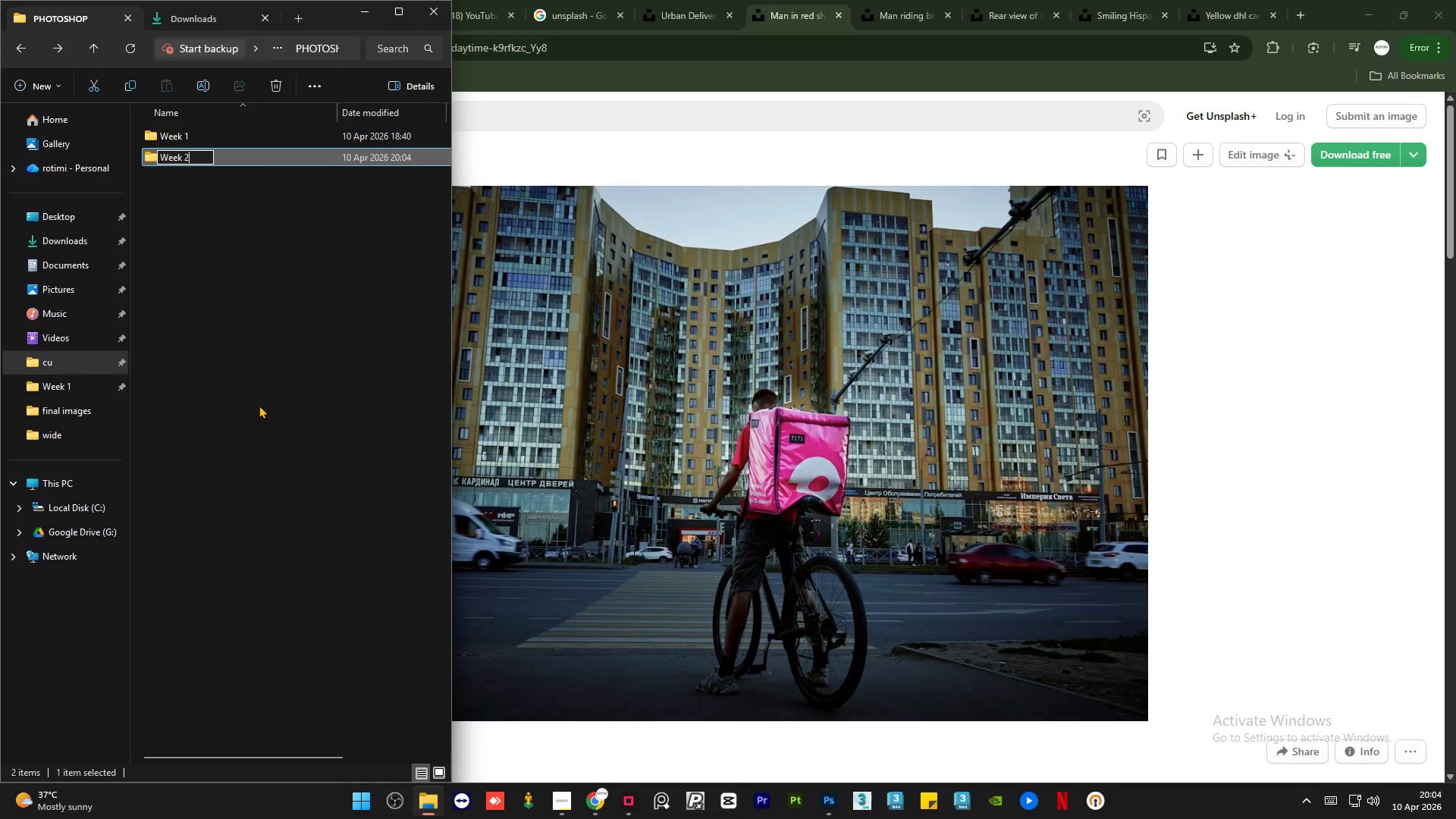 
left_click([255, 335])
 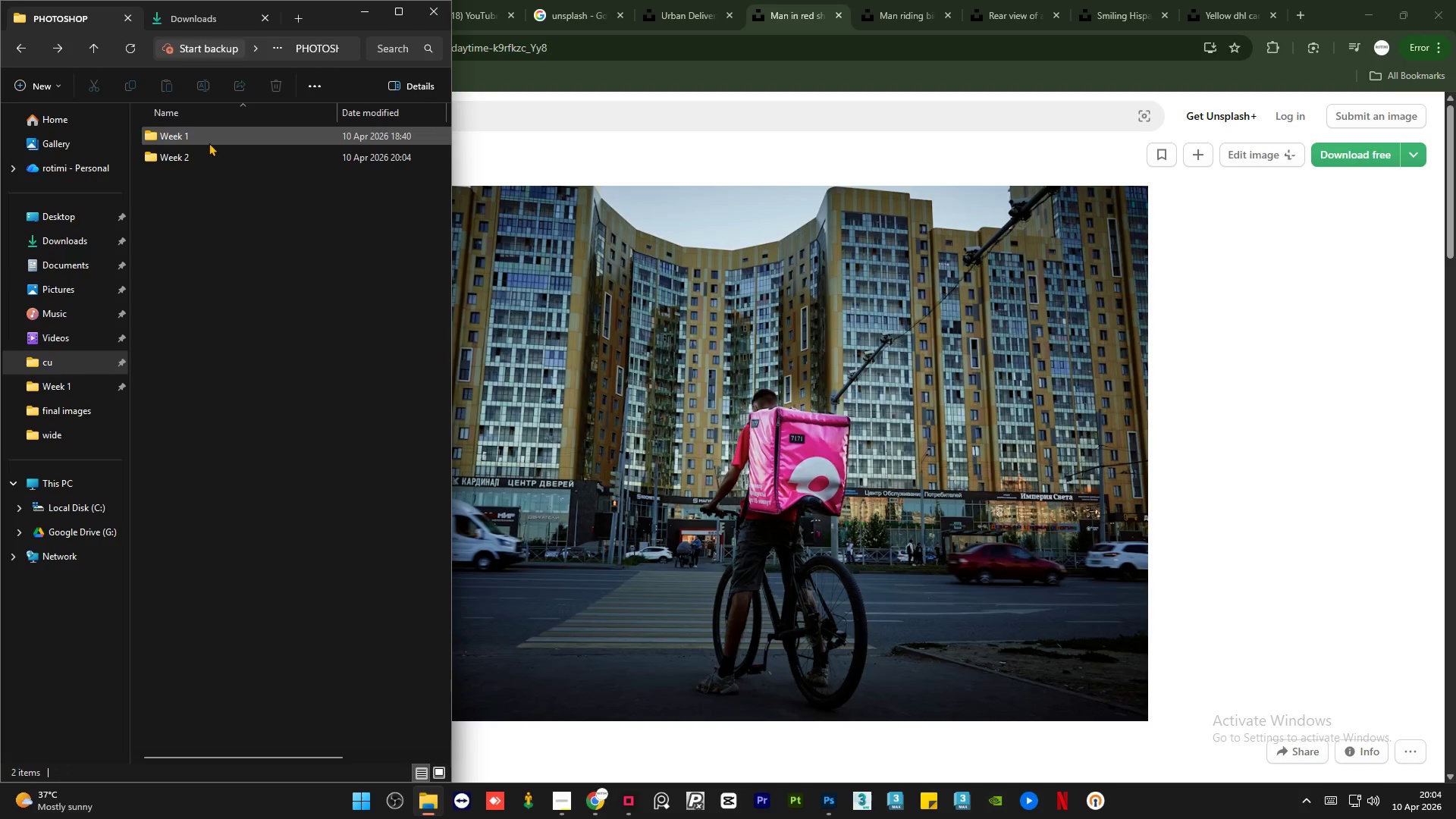 
double_click([209, 143])
 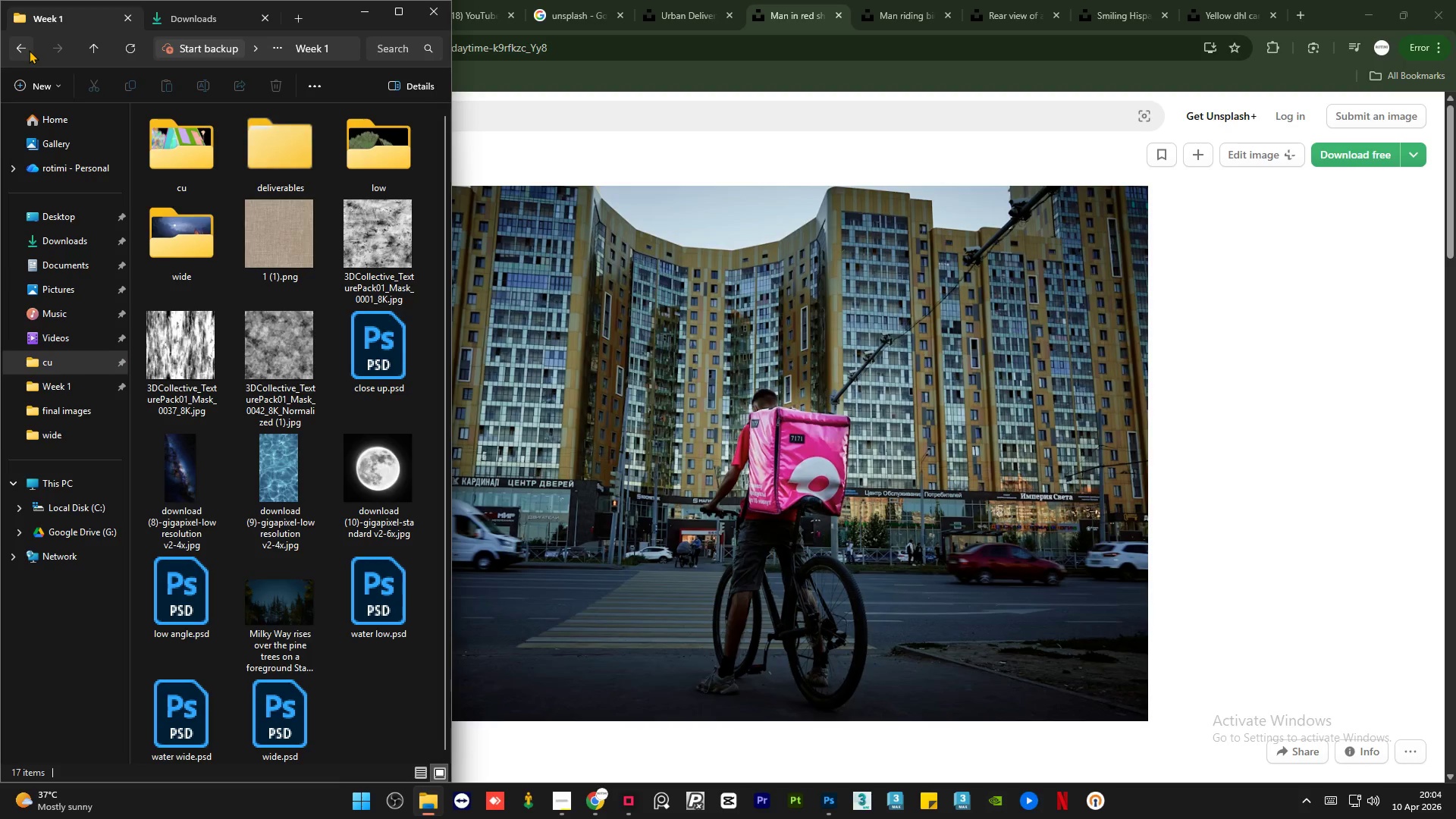 
left_click([26, 49])
 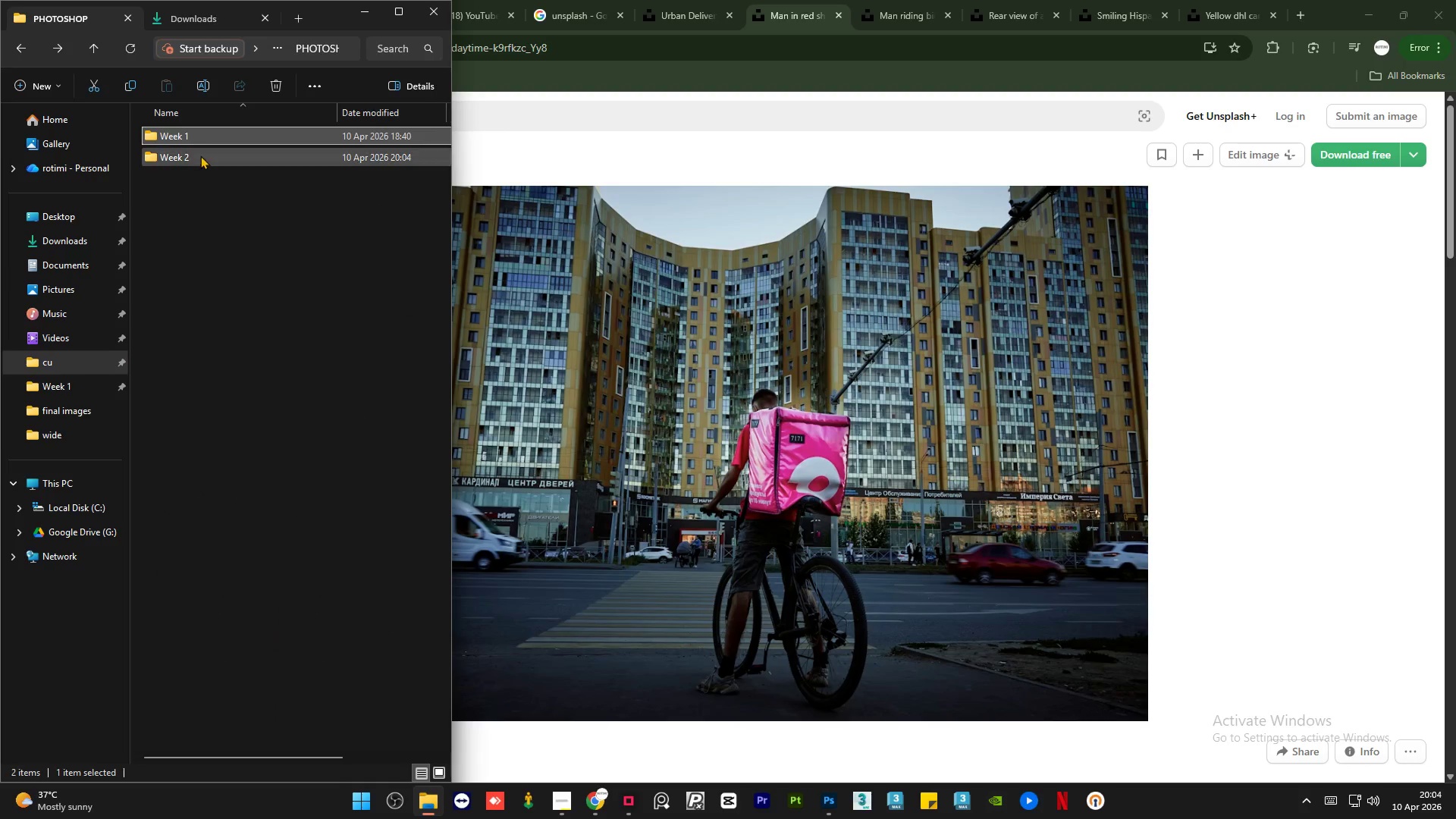 
double_click([200, 155])
 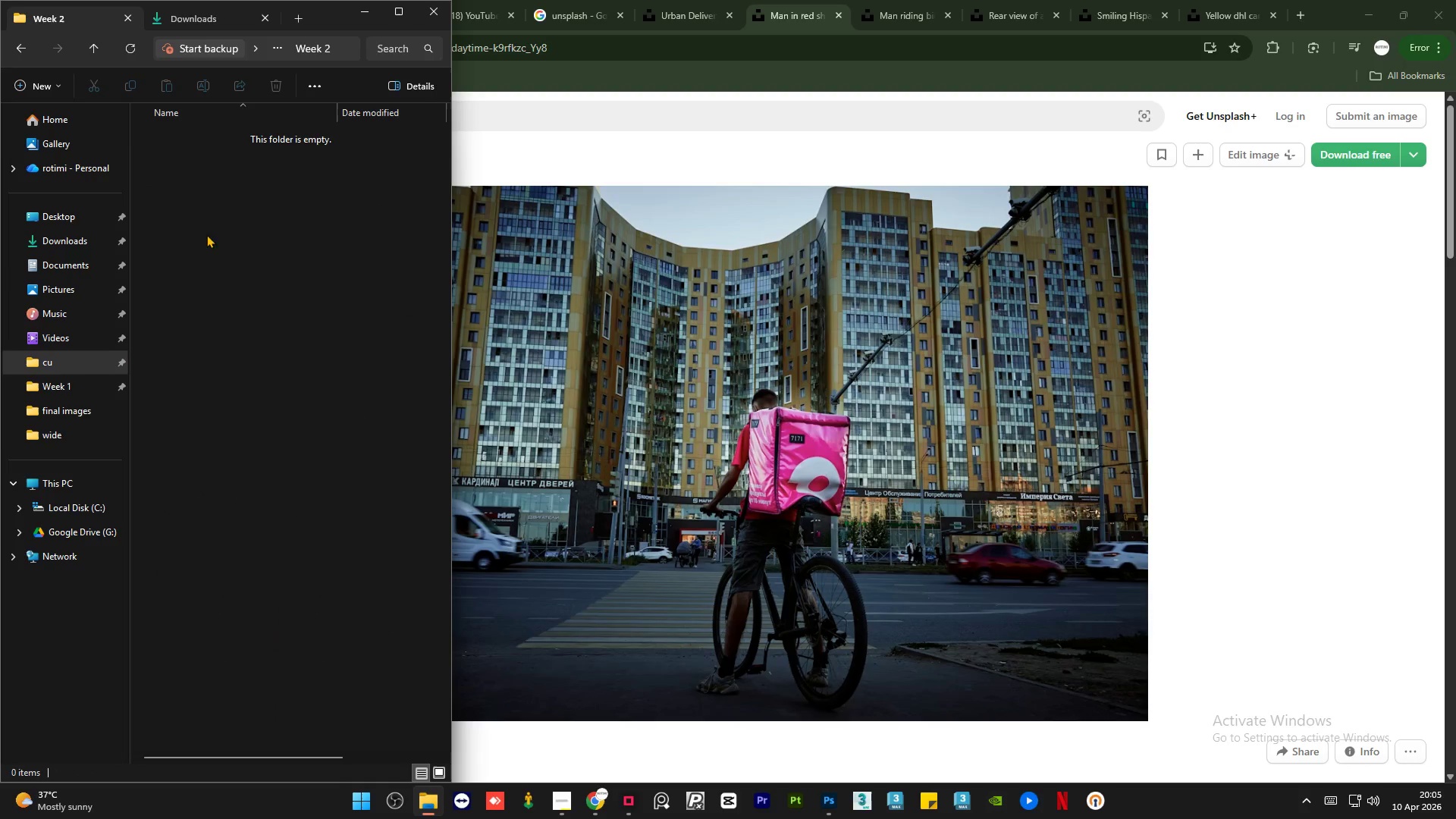 
triple_click([206, 251])
 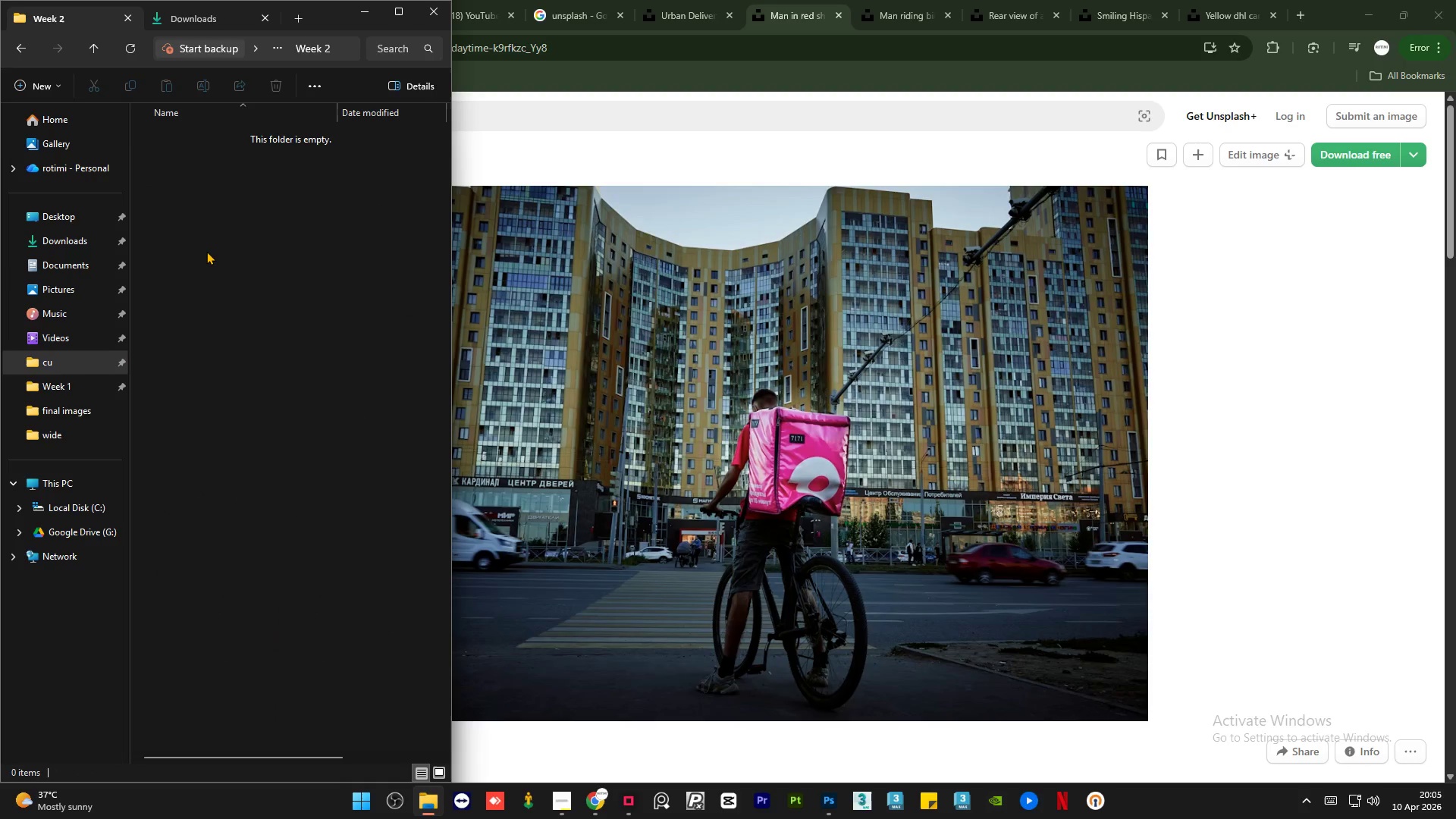 
right_click([206, 251])
 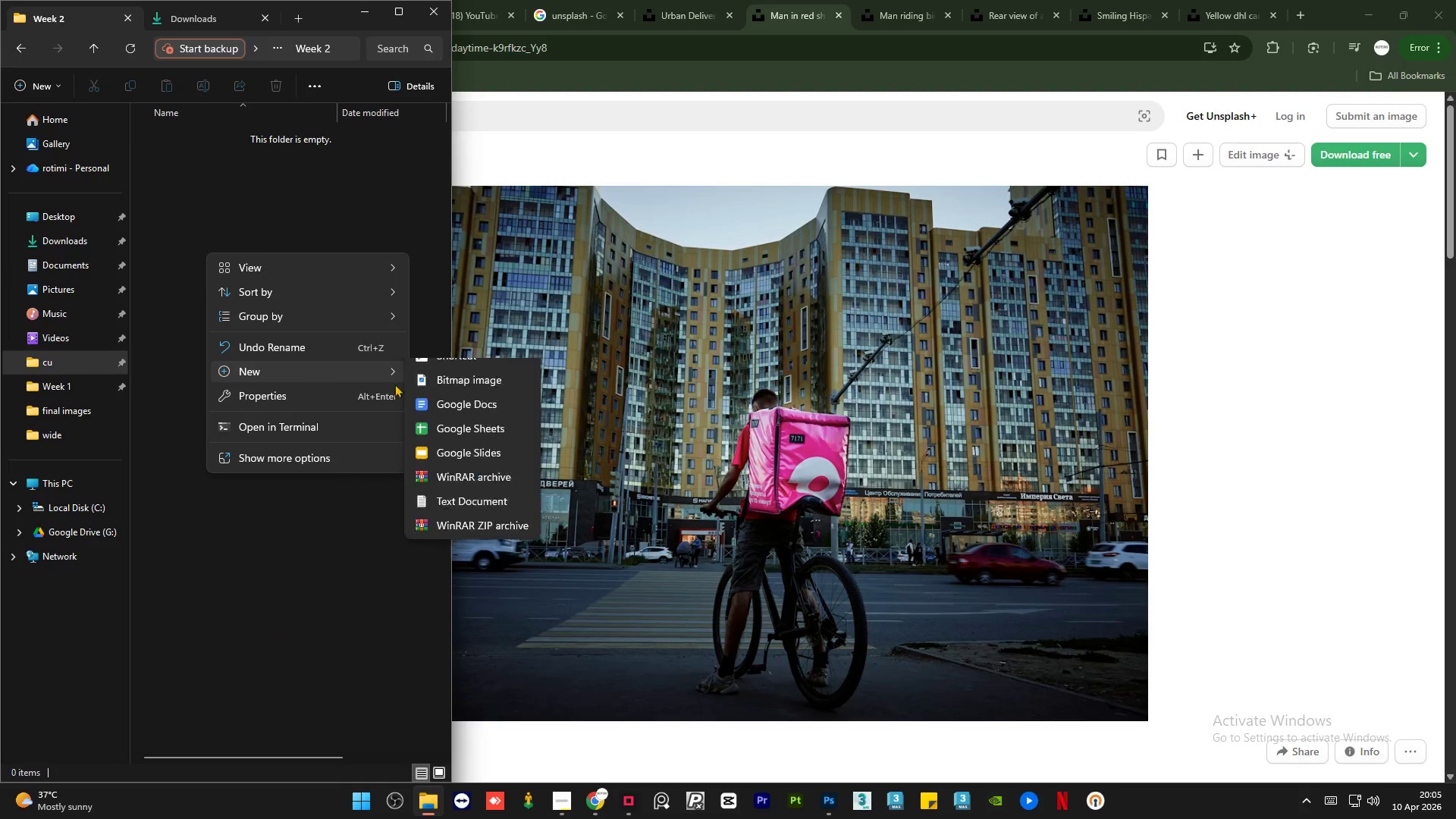 
left_click([435, 383])
 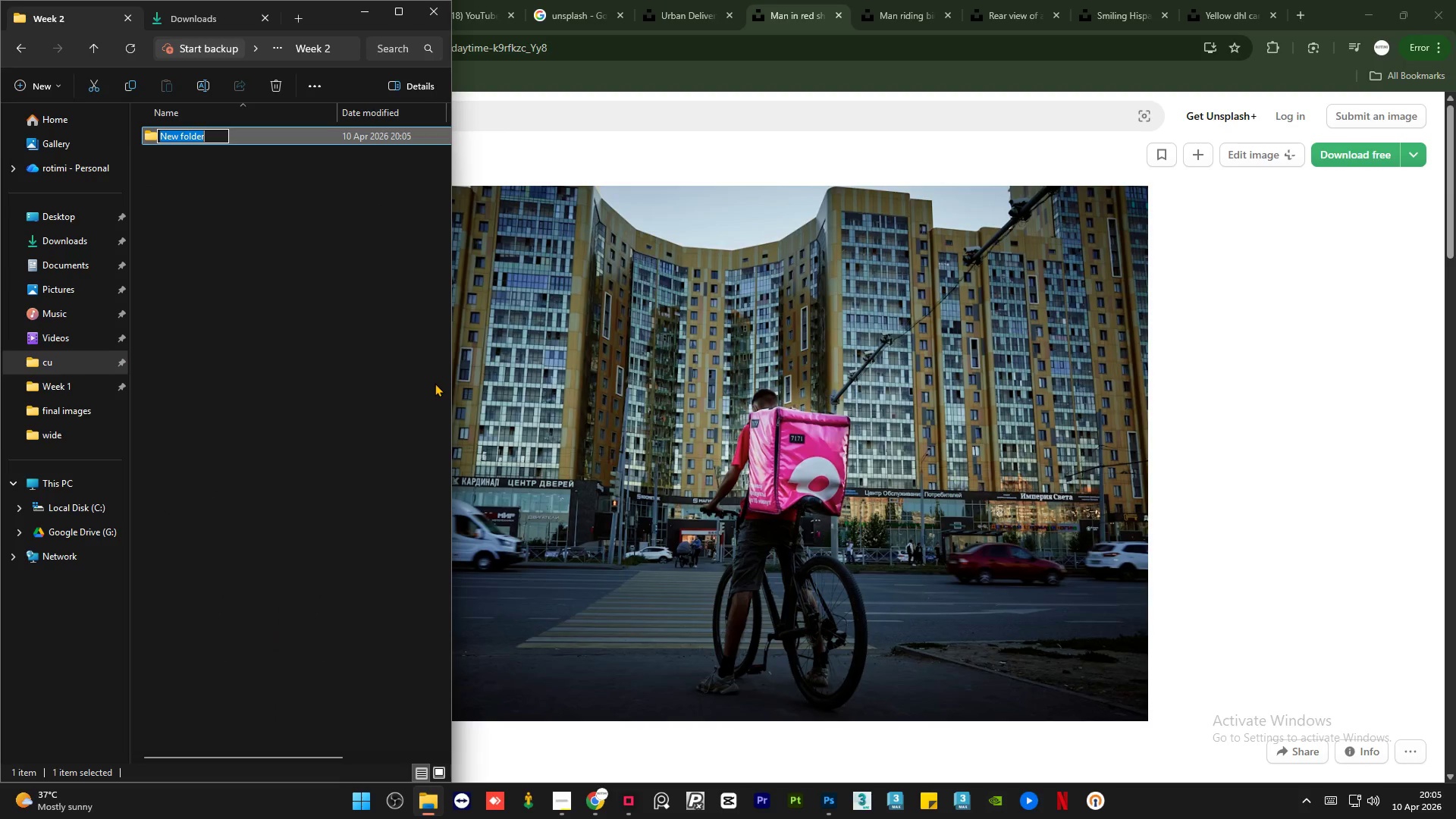 
type(deliverables)
 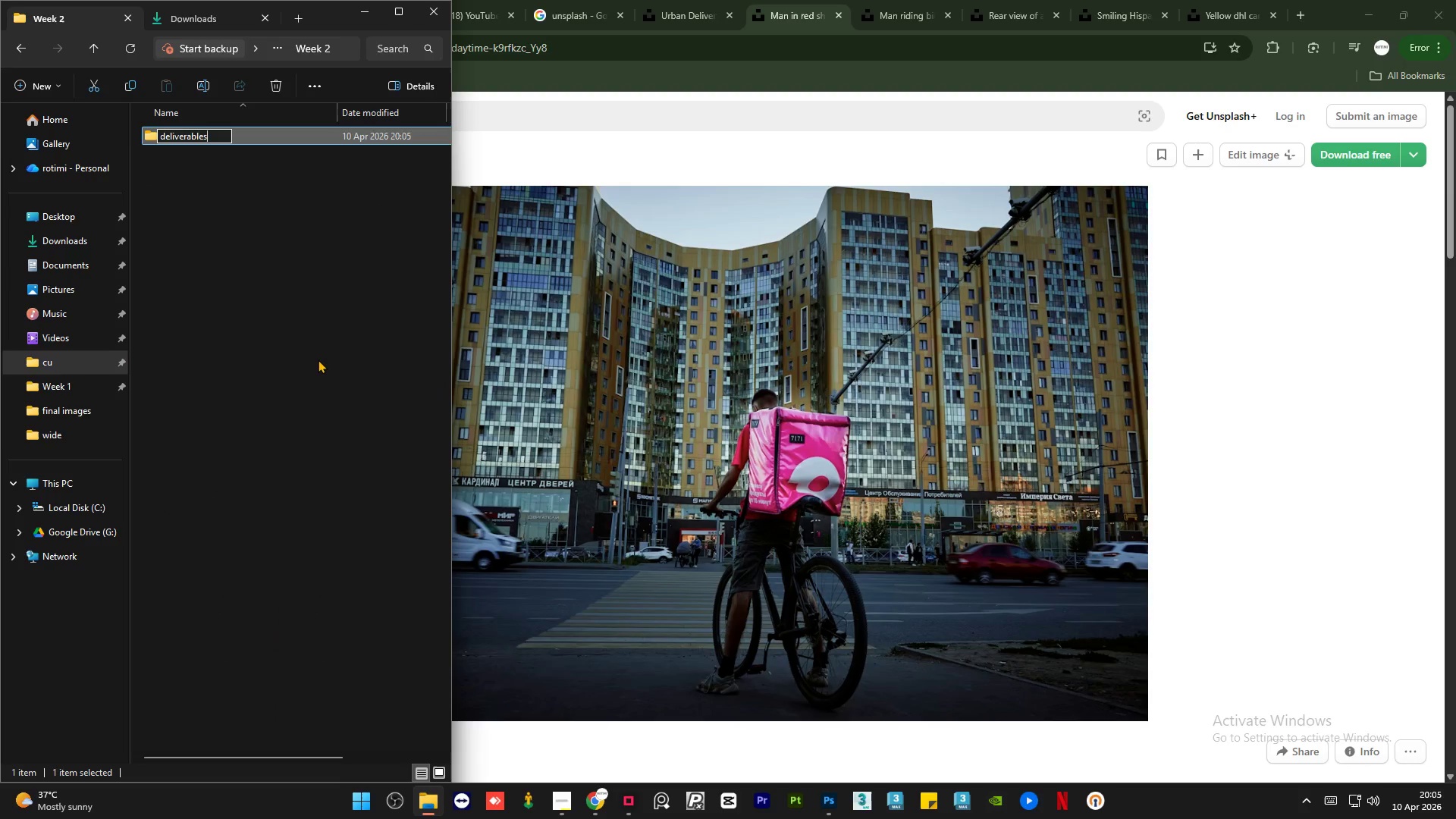 
left_click([318, 359])
 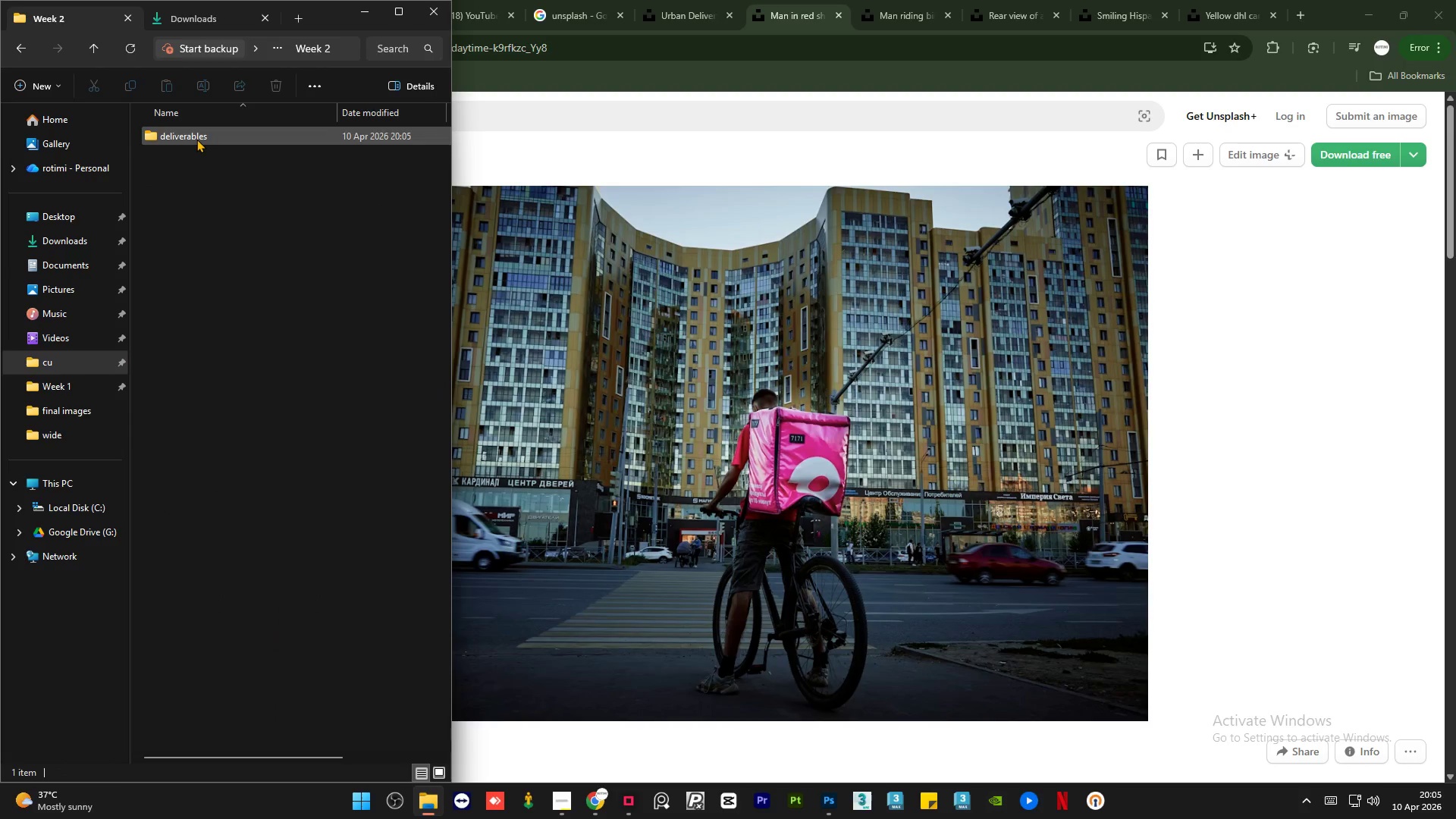 
double_click([196, 139])
 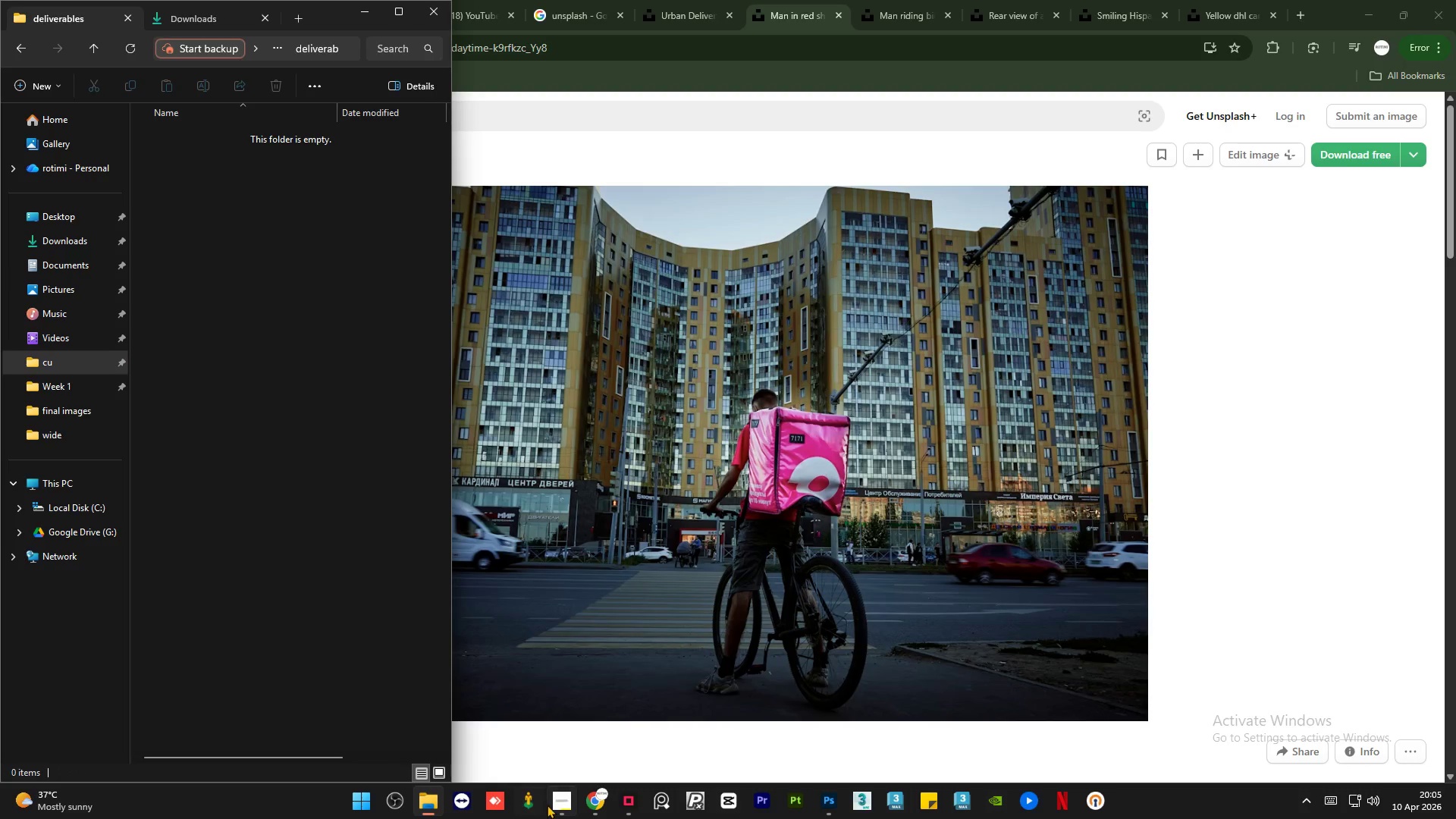 
left_click([554, 805])